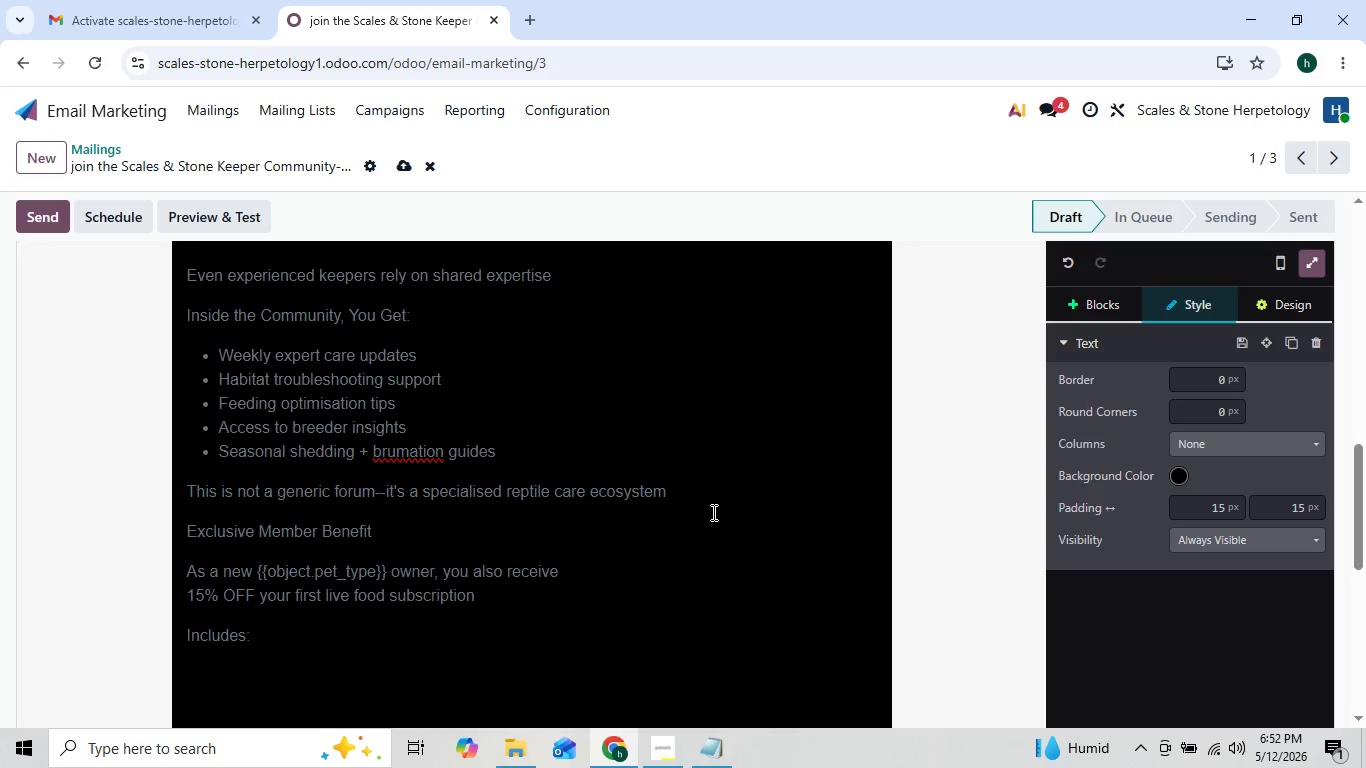 
key(Enter)
 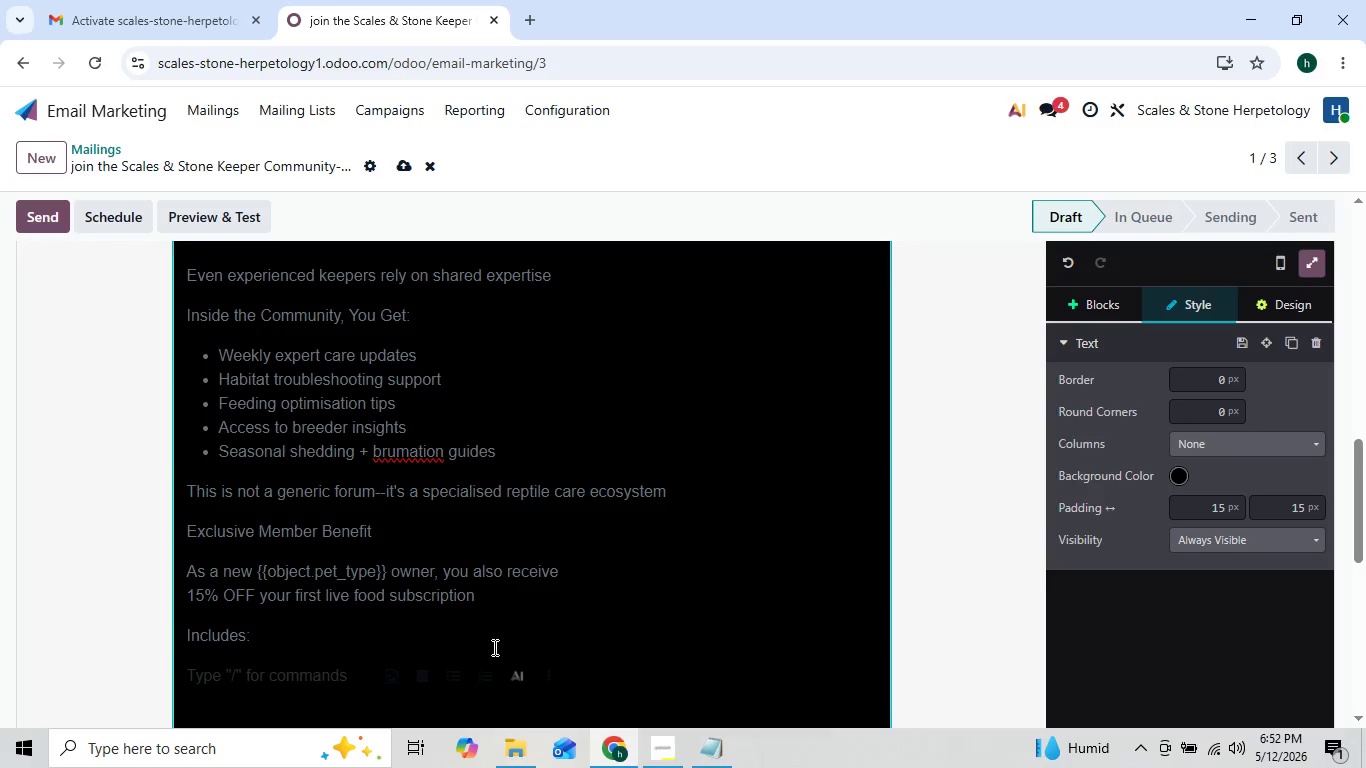 
left_click([464, 672])
 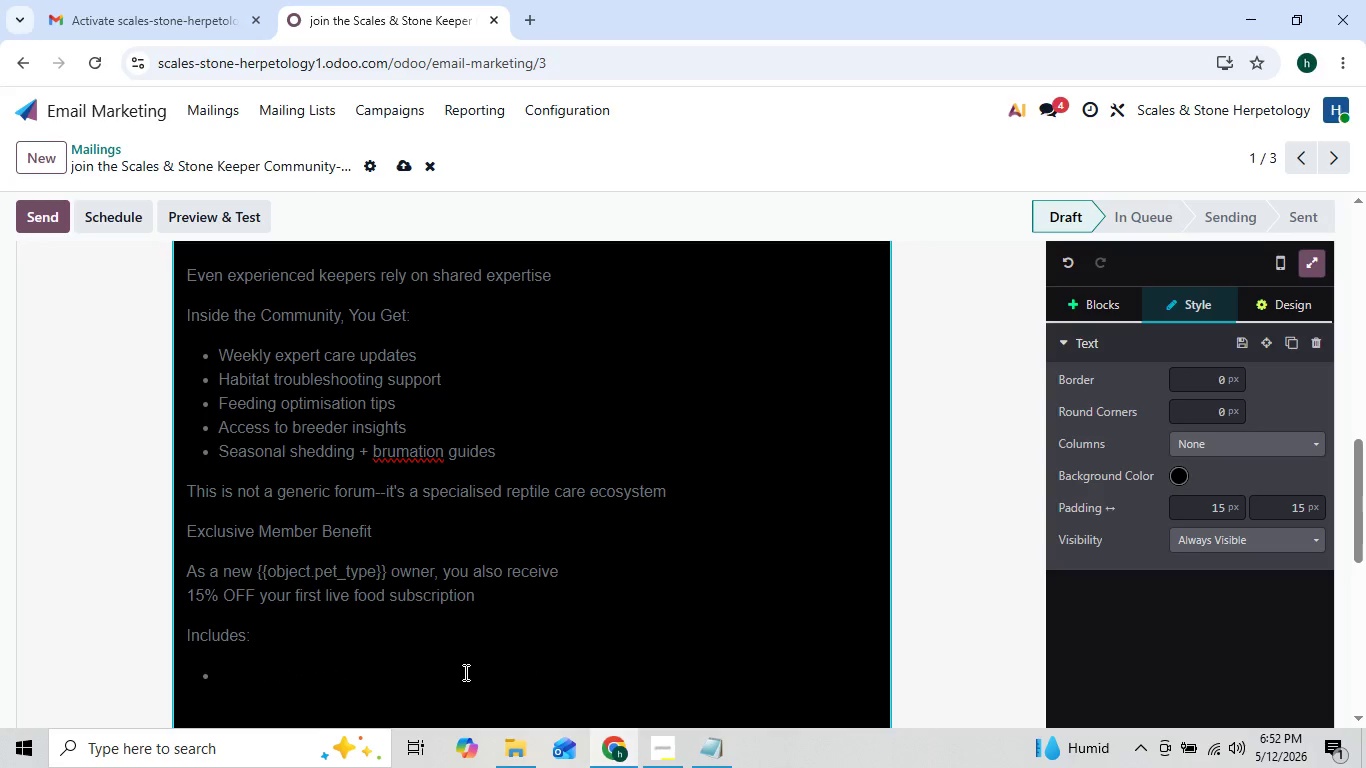 
type(Gut-loaded feeder insects)
 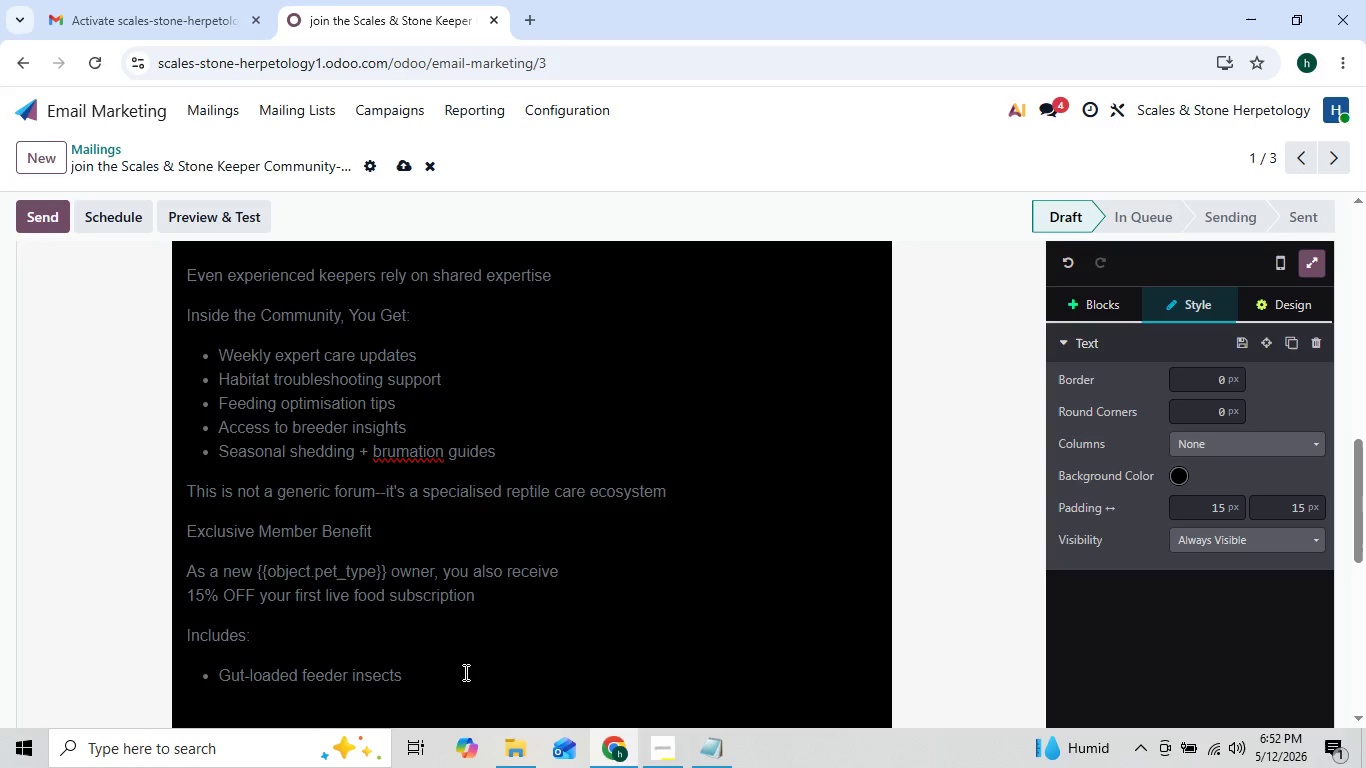 
key(Enter)
 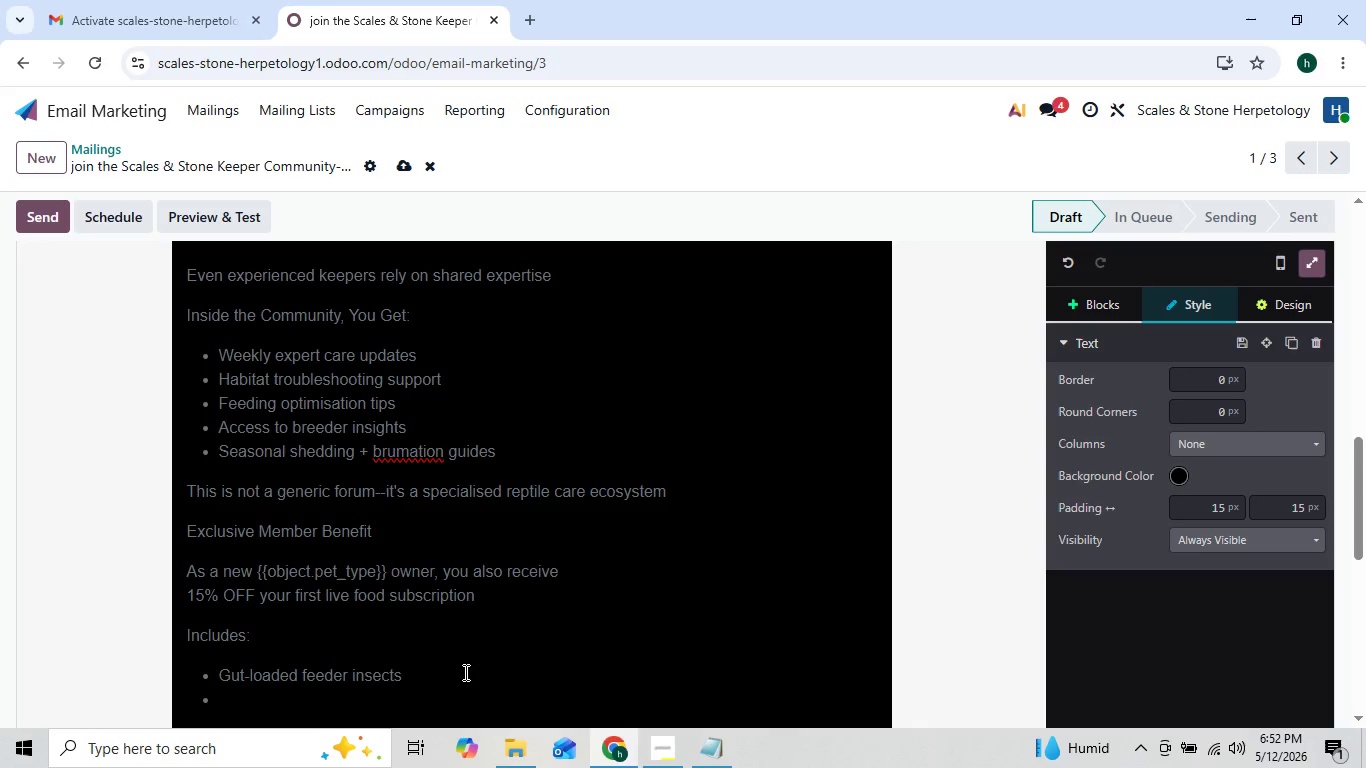 
type(Scheduled deliveries)
 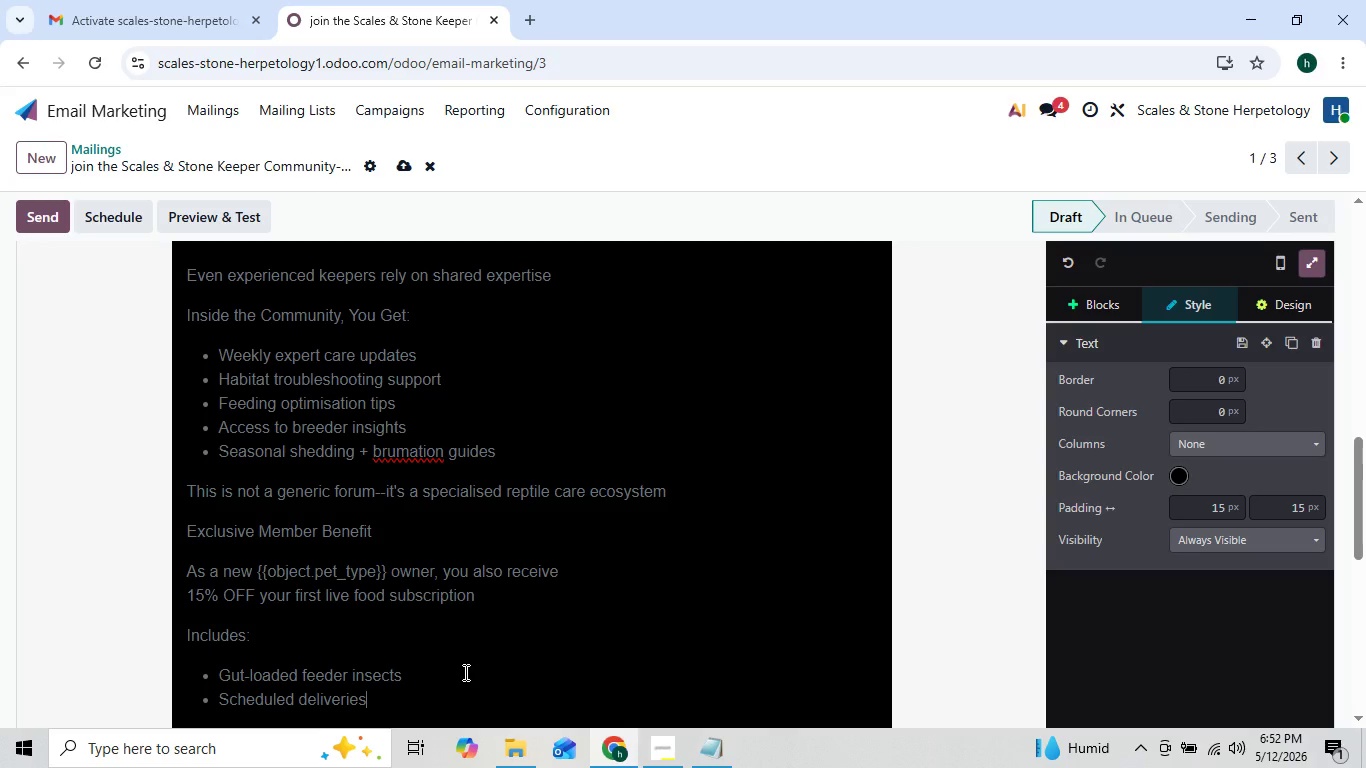 
key(Enter)
 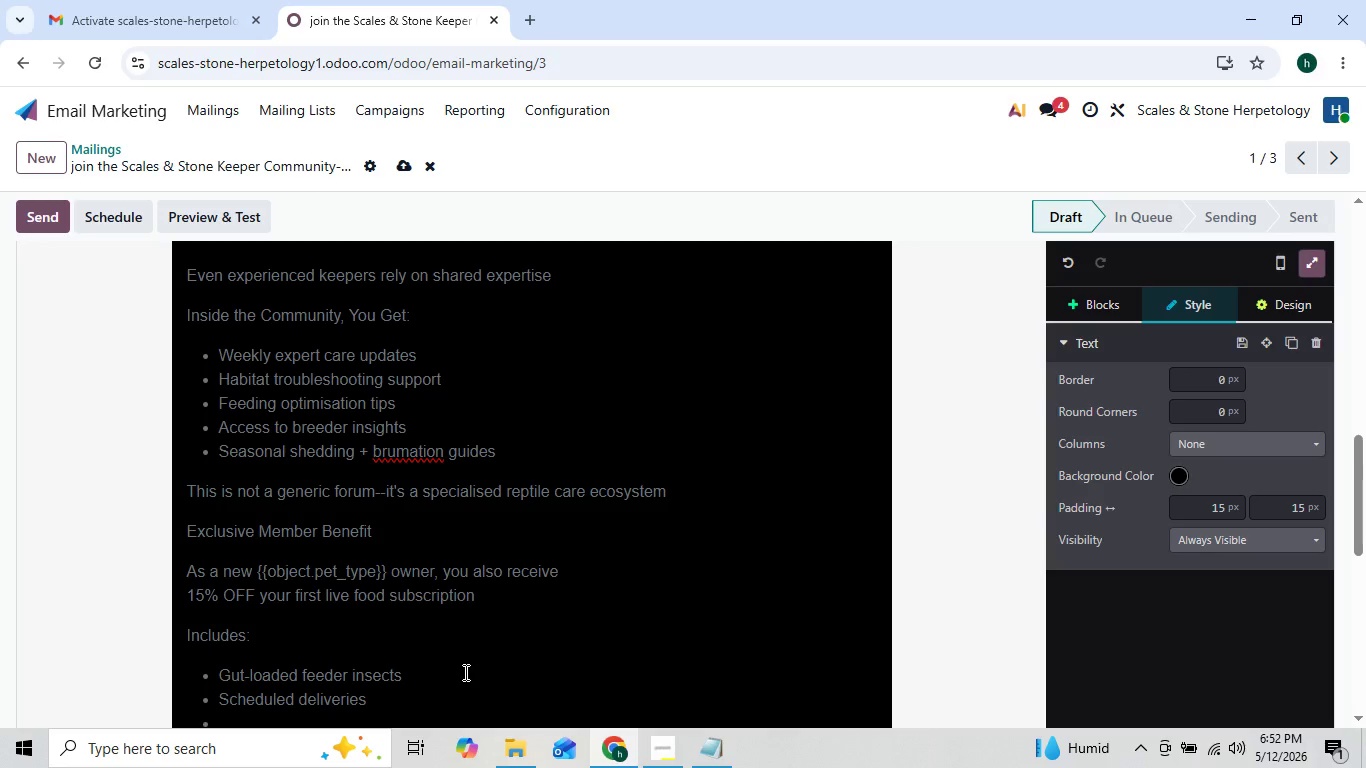 
key(Shift+S)
 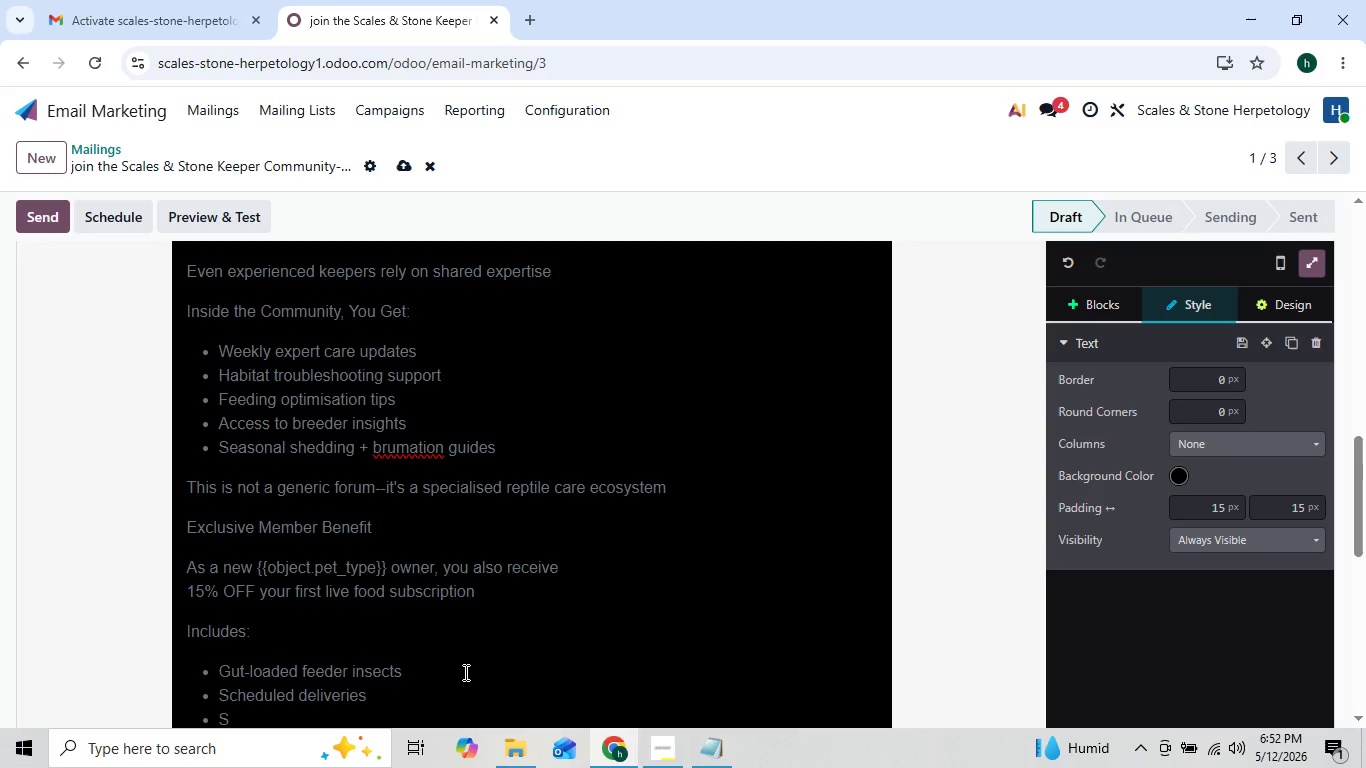 
wait(5.11)
 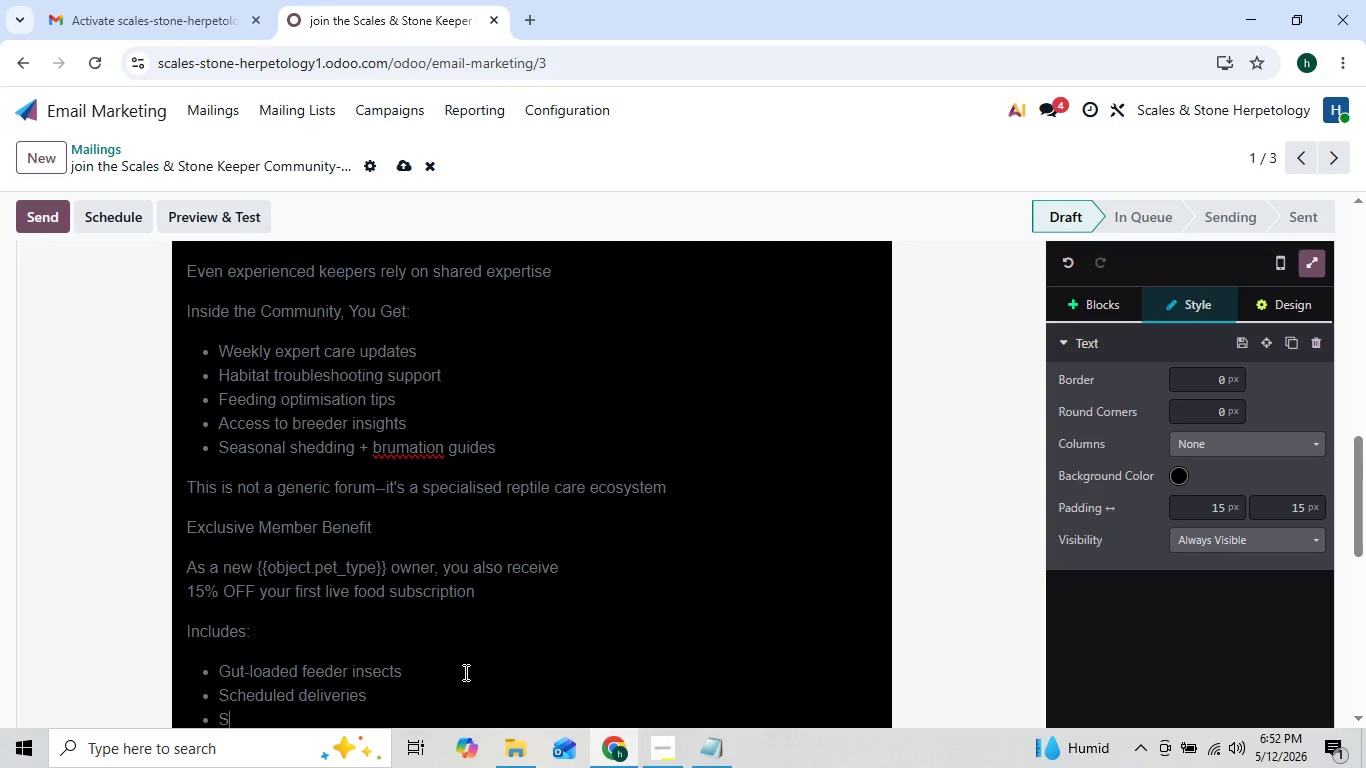 
right_click([464, 628])
 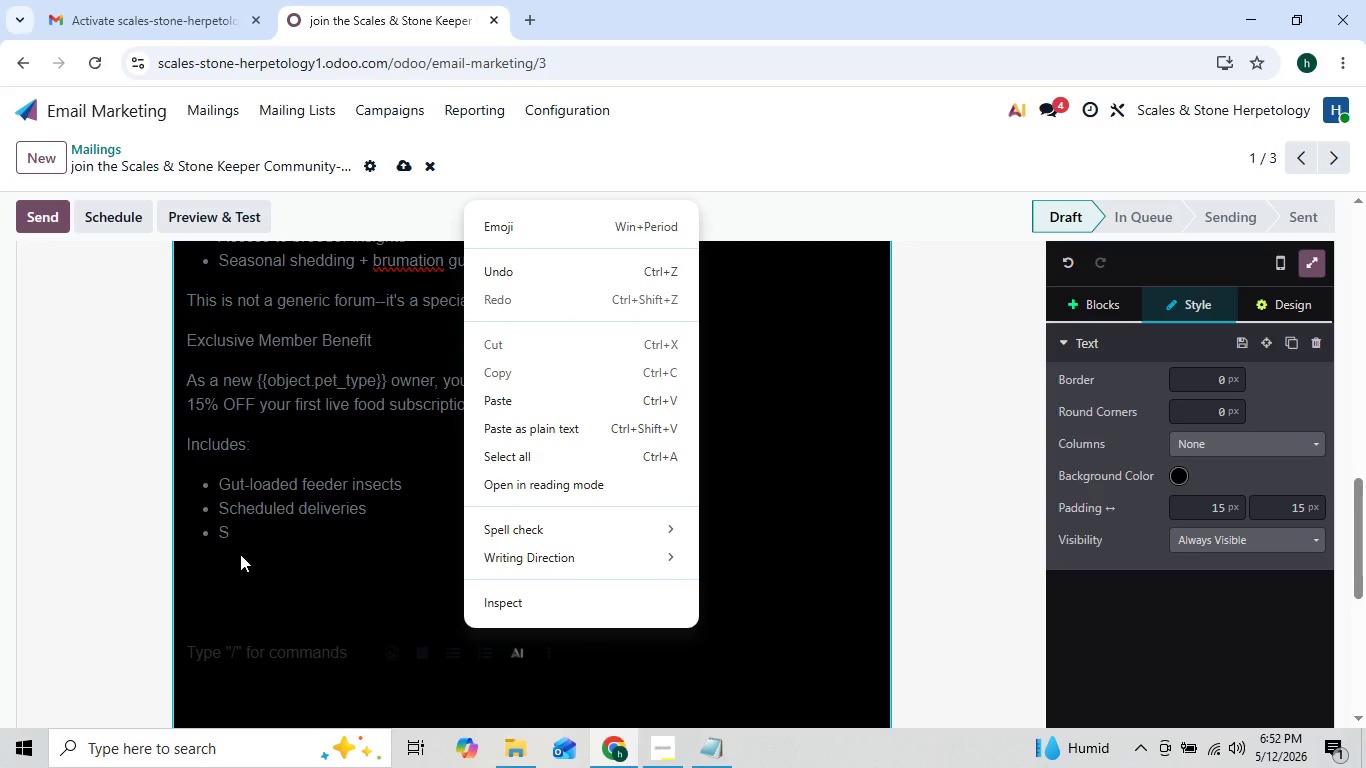 
left_click([226, 525])
 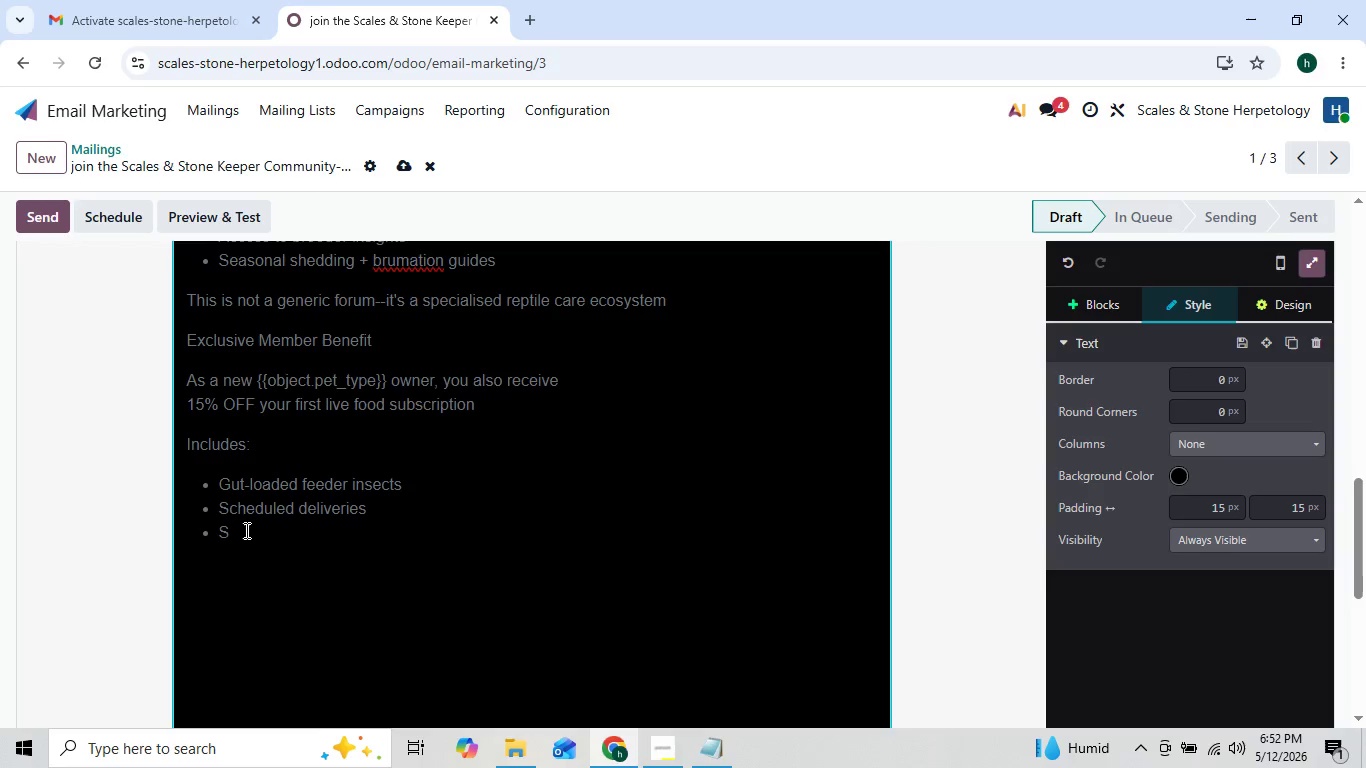 
type(pecies )
key(Backspace)
type(-specific feed )
key(Backspace)
type(ing packs)
 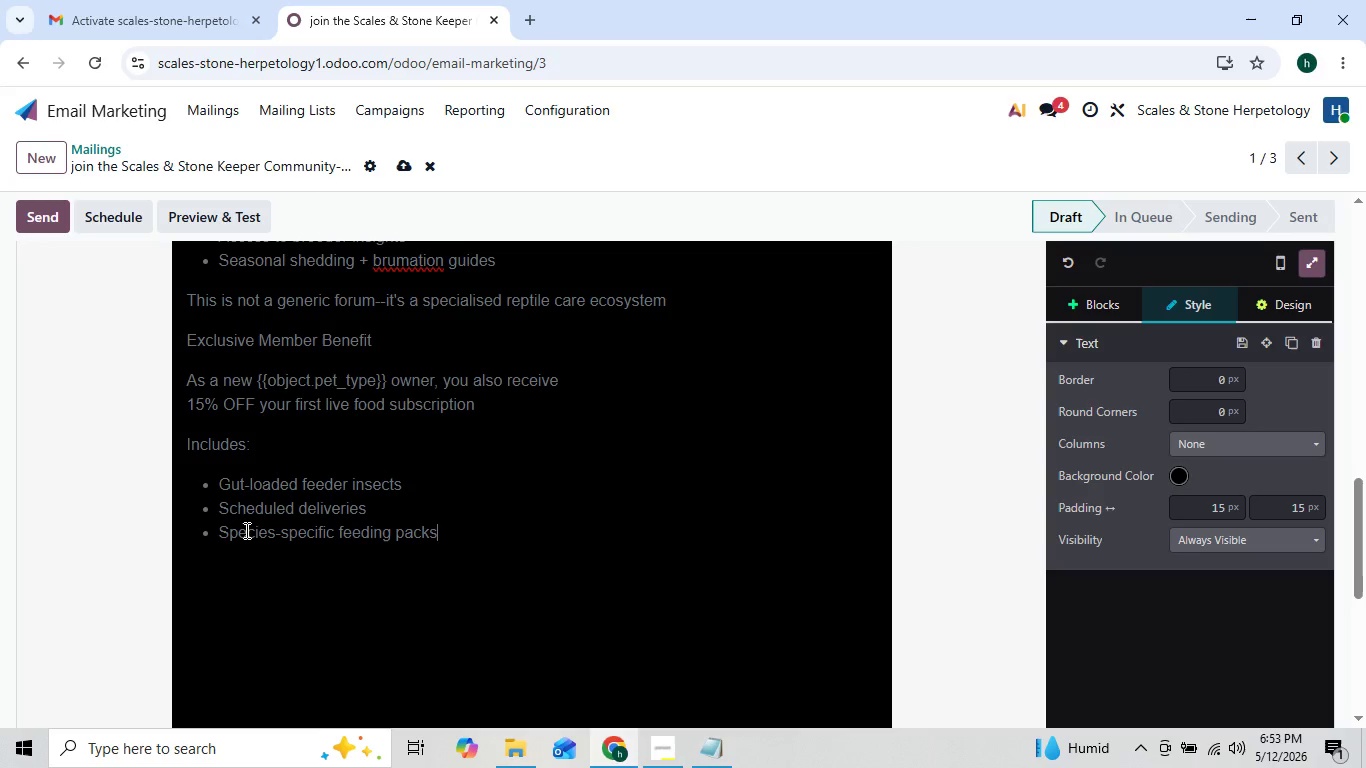 
key(Enter)
 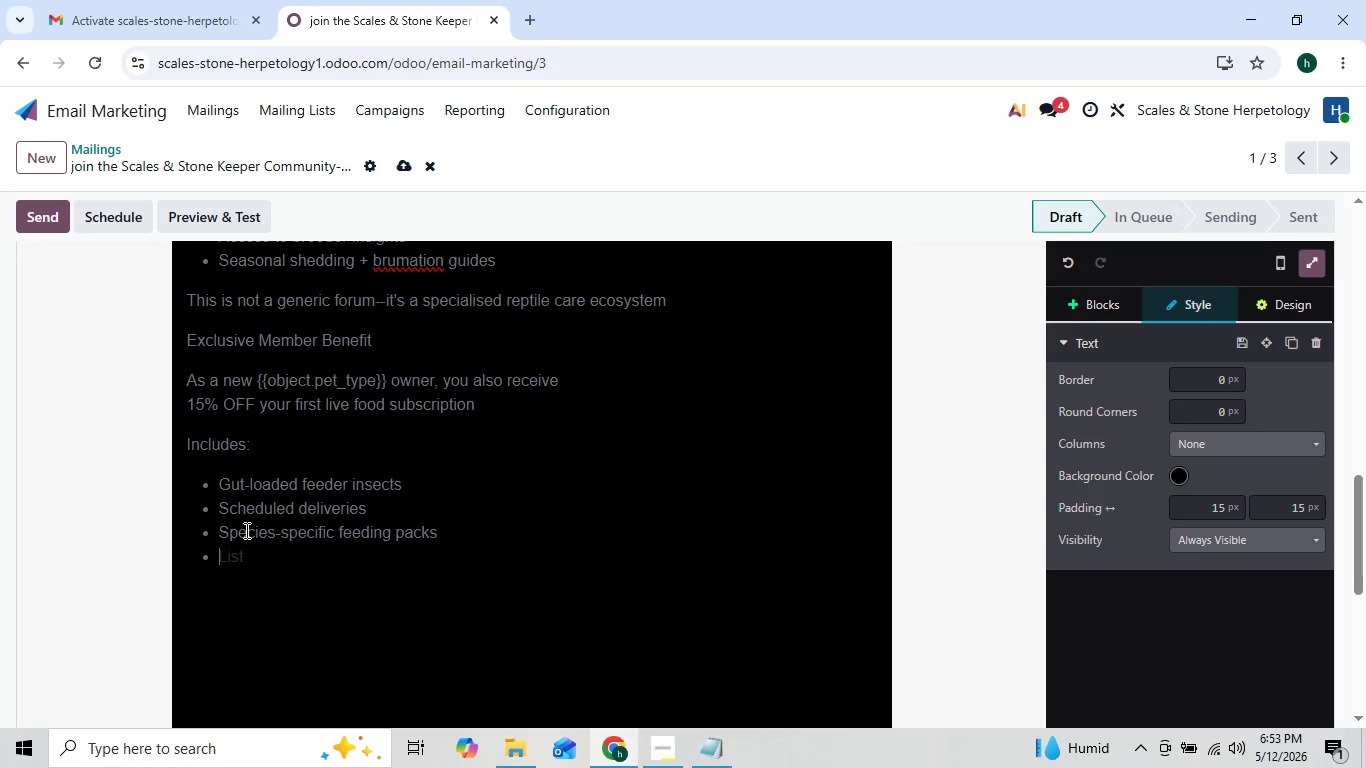 
key(Enter)
 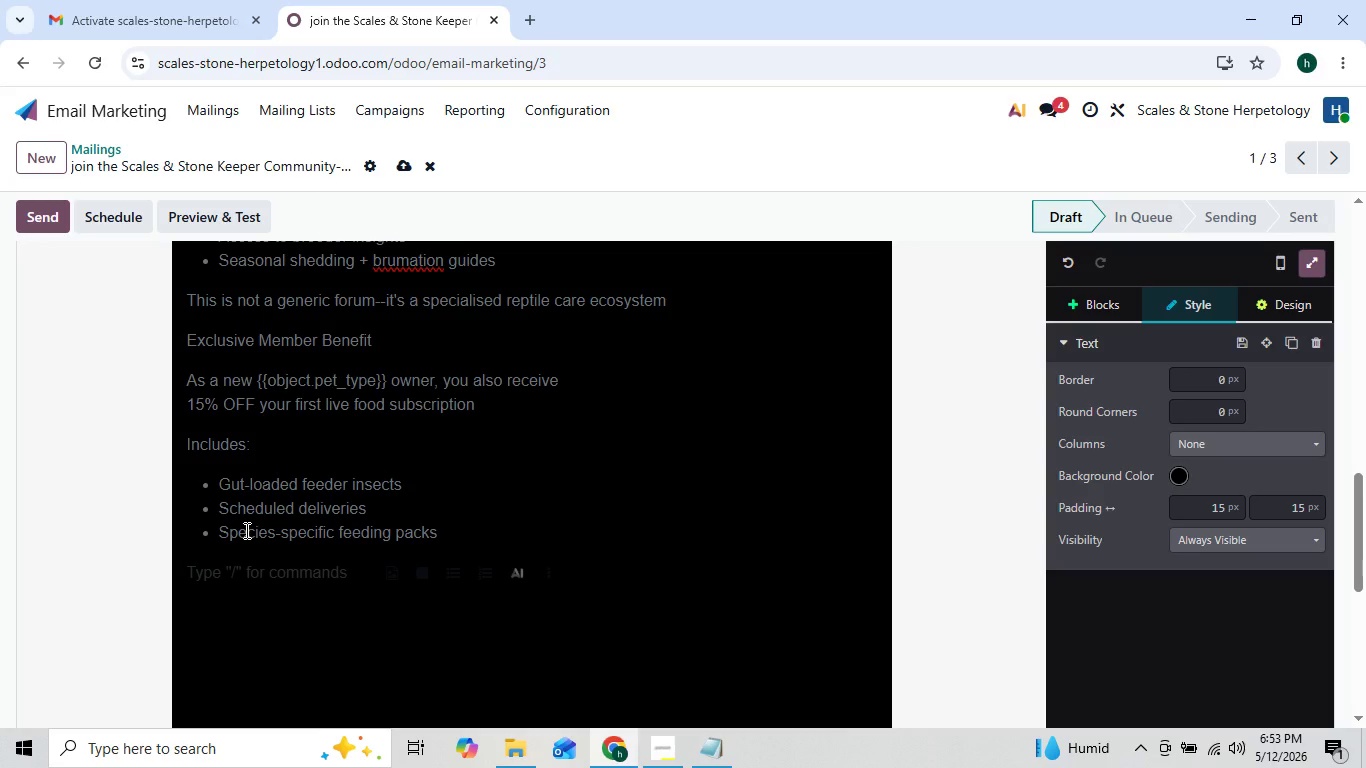 
type(Why t)
key(Backspace)
type(TH)
key(Backspace)
type(his Matters Long-Term)
 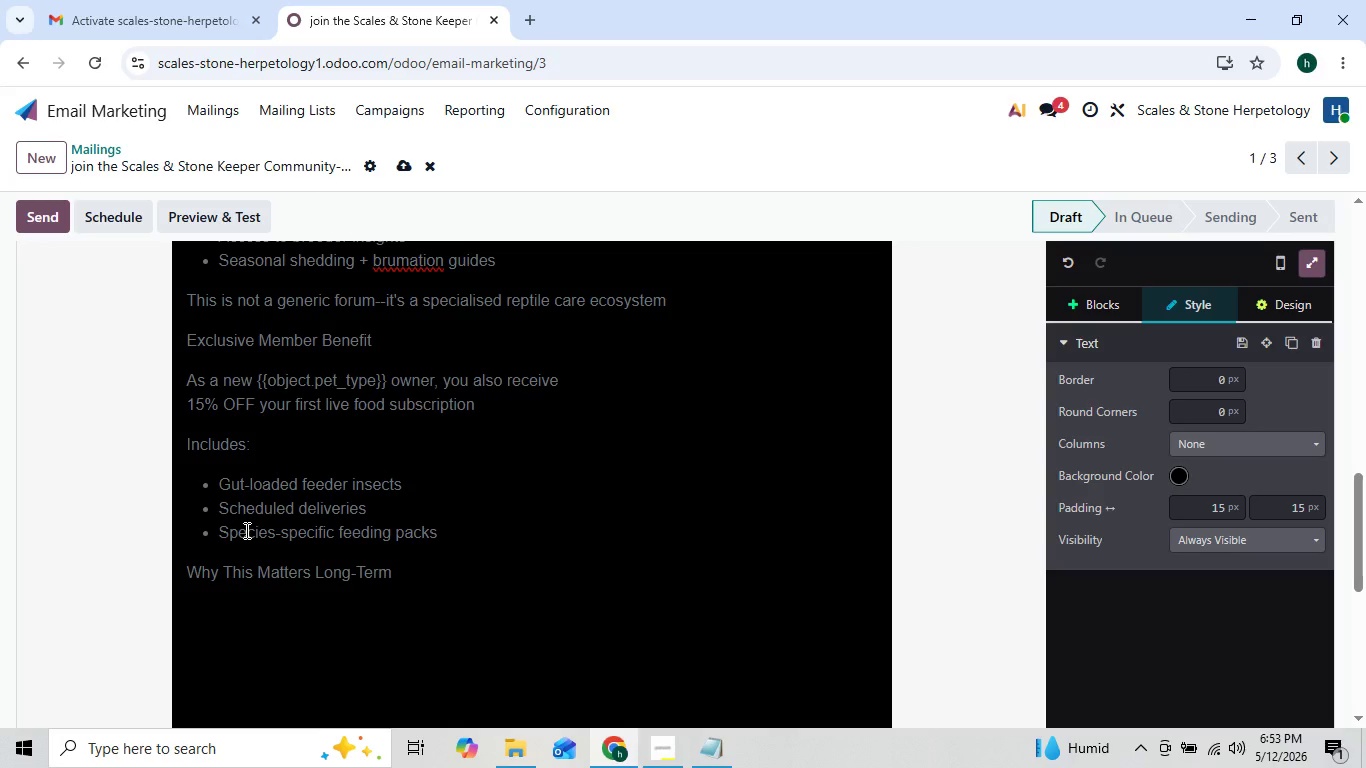 
key(Enter)
 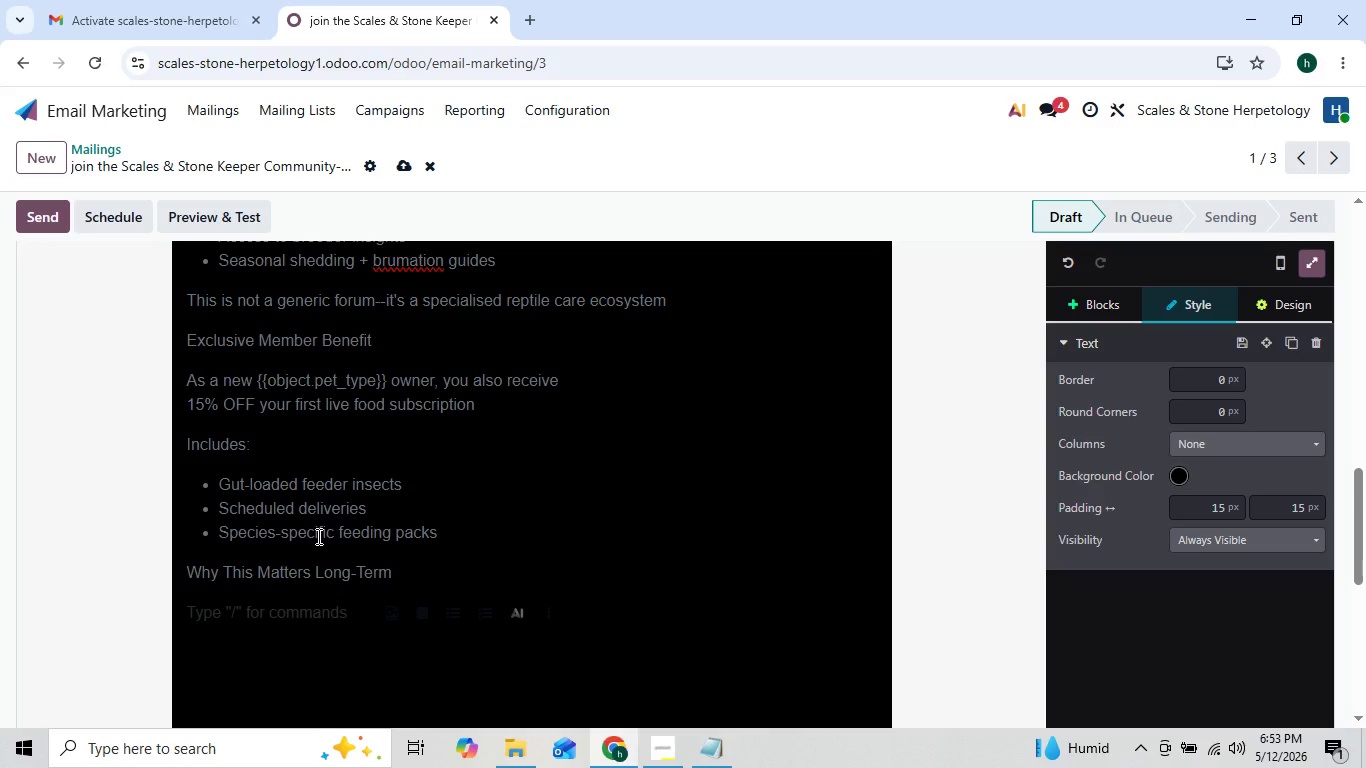 
hold_key(key=ShiftLeft, duration=1.5)
 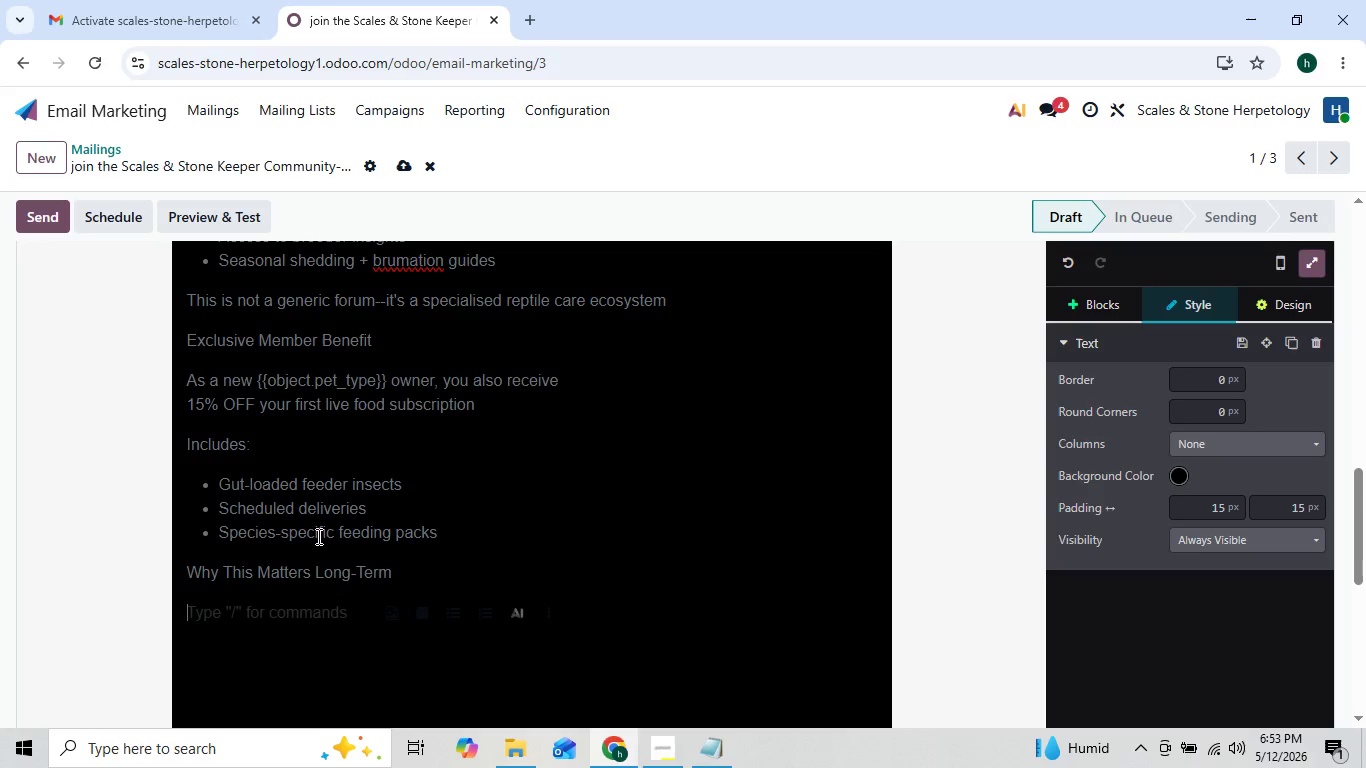 
type(Most reptile health issues don't appear )
 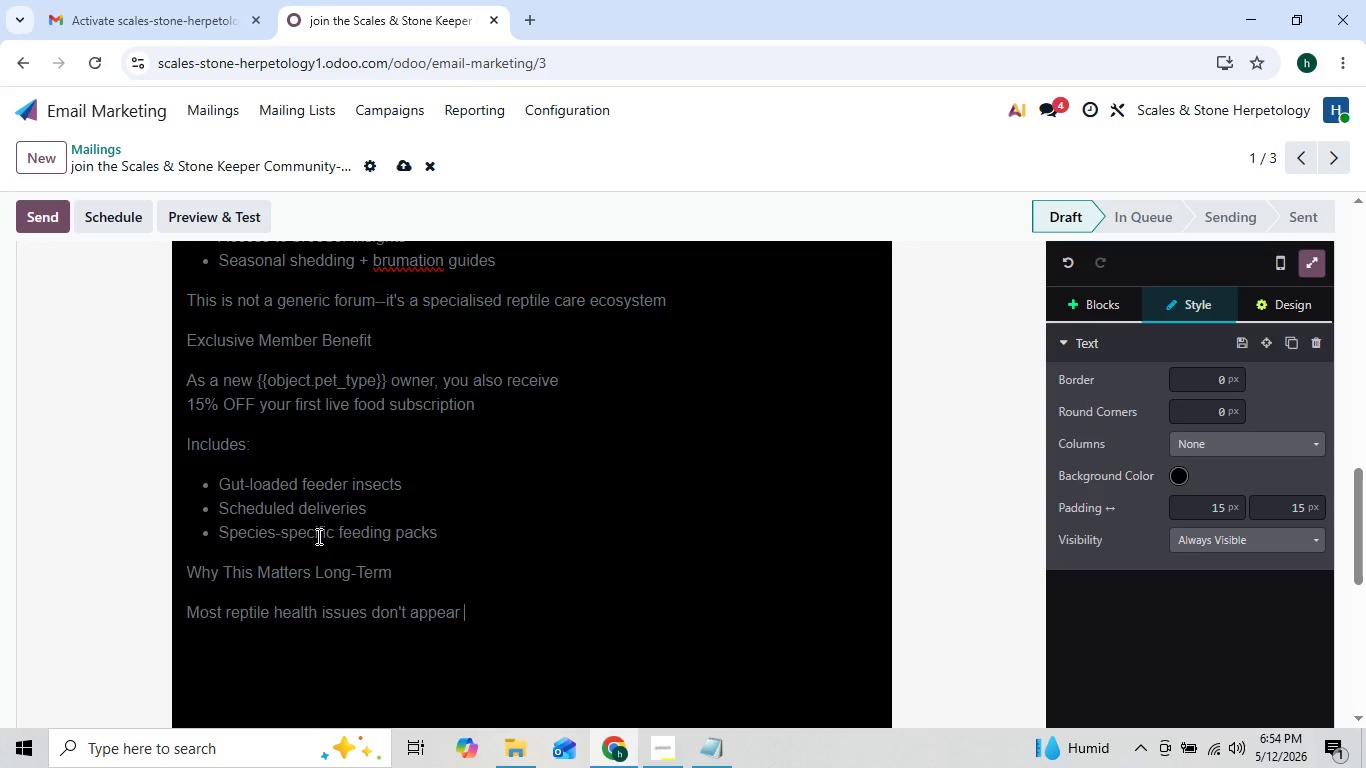 
key(ArrowLeft)
 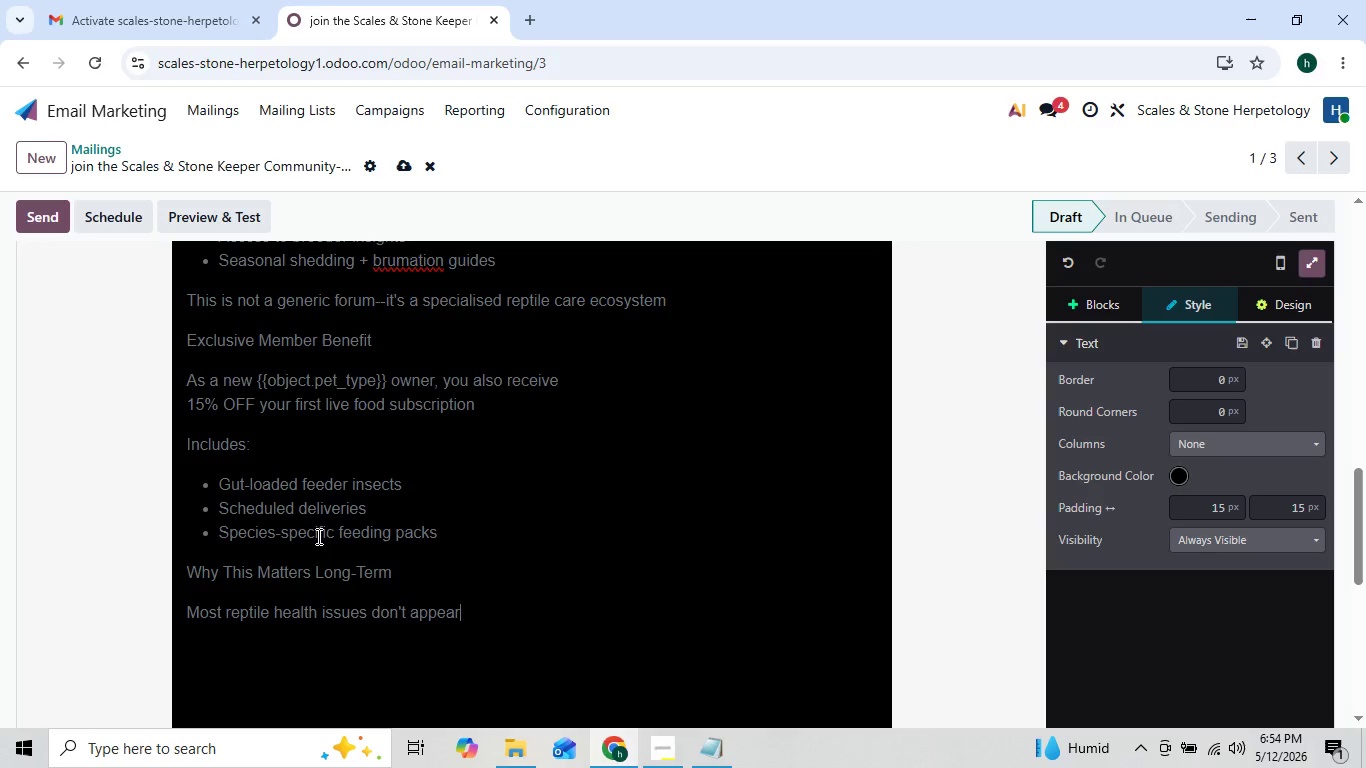 
key(ArrowRight)
 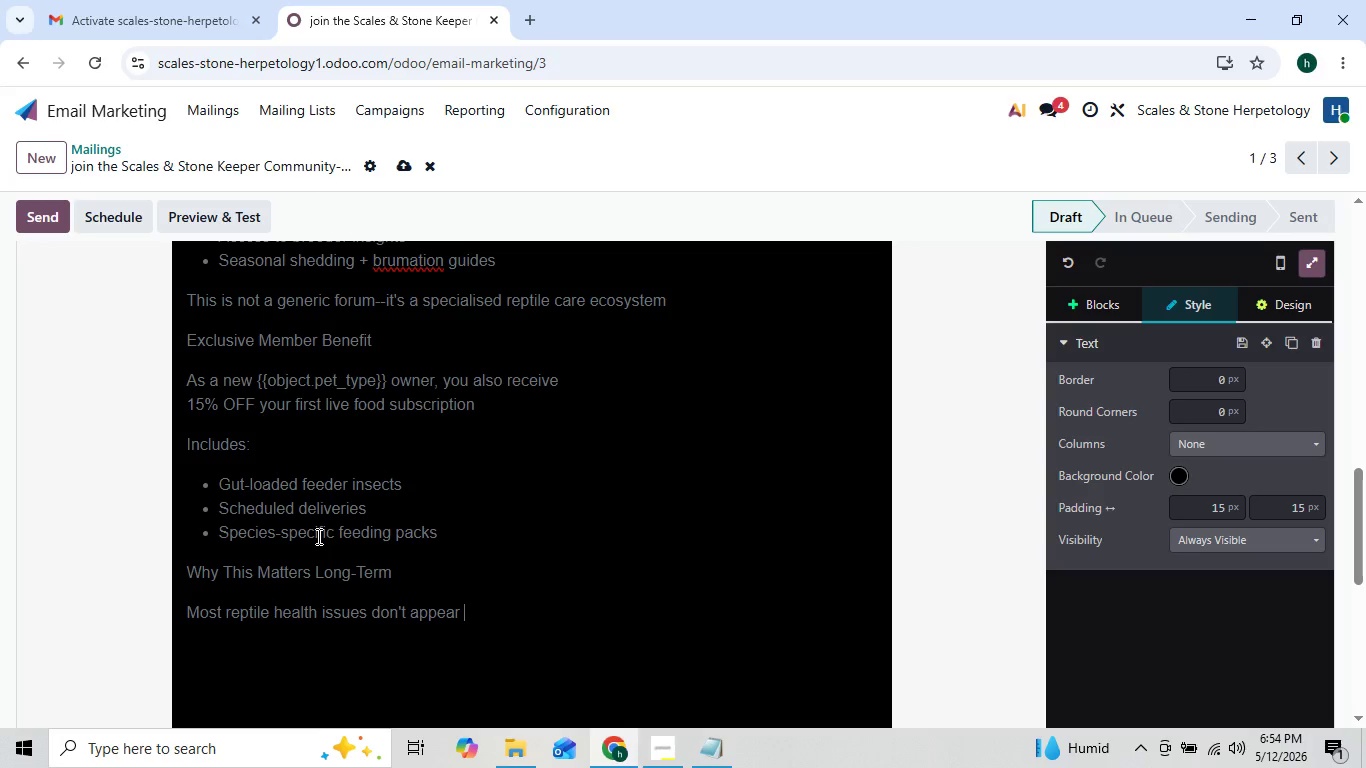 
type(immedia)
 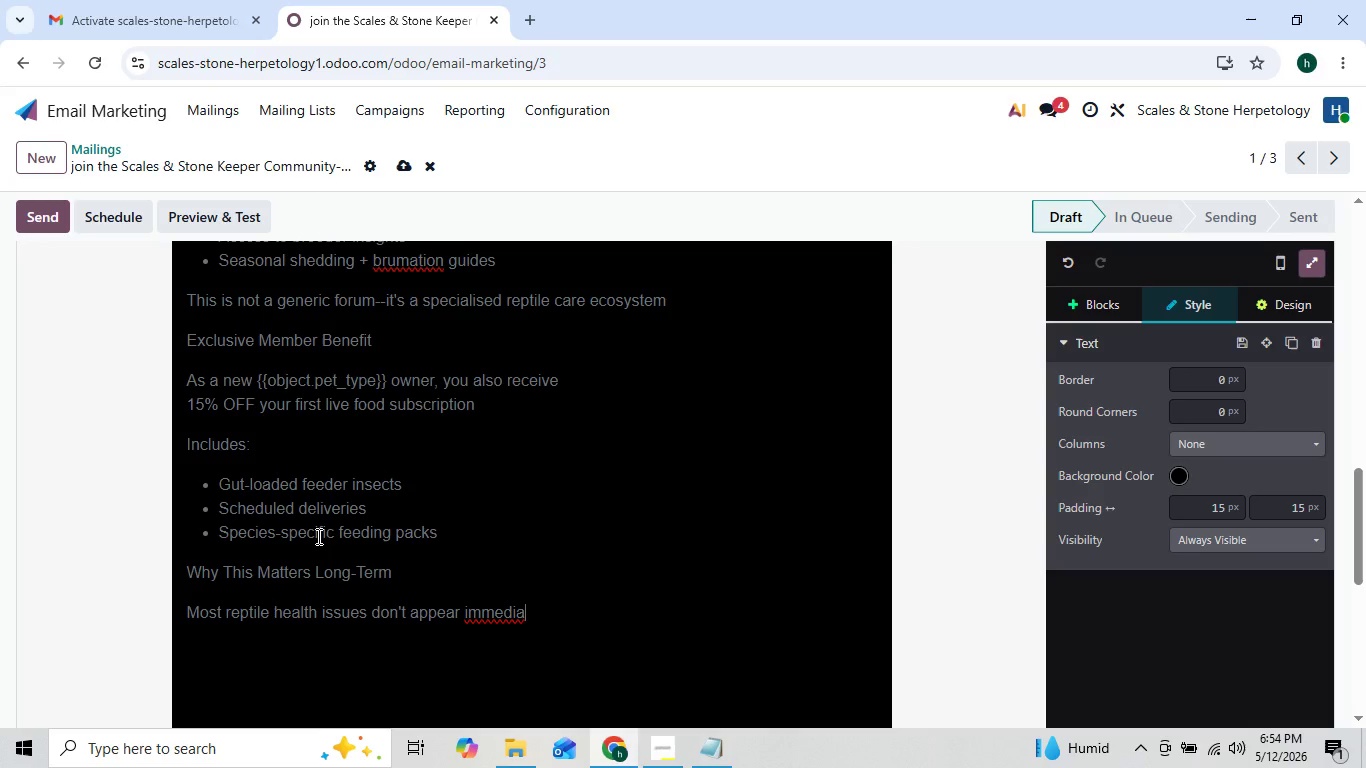 
type(e)
key(Backspace)
type(tely)
 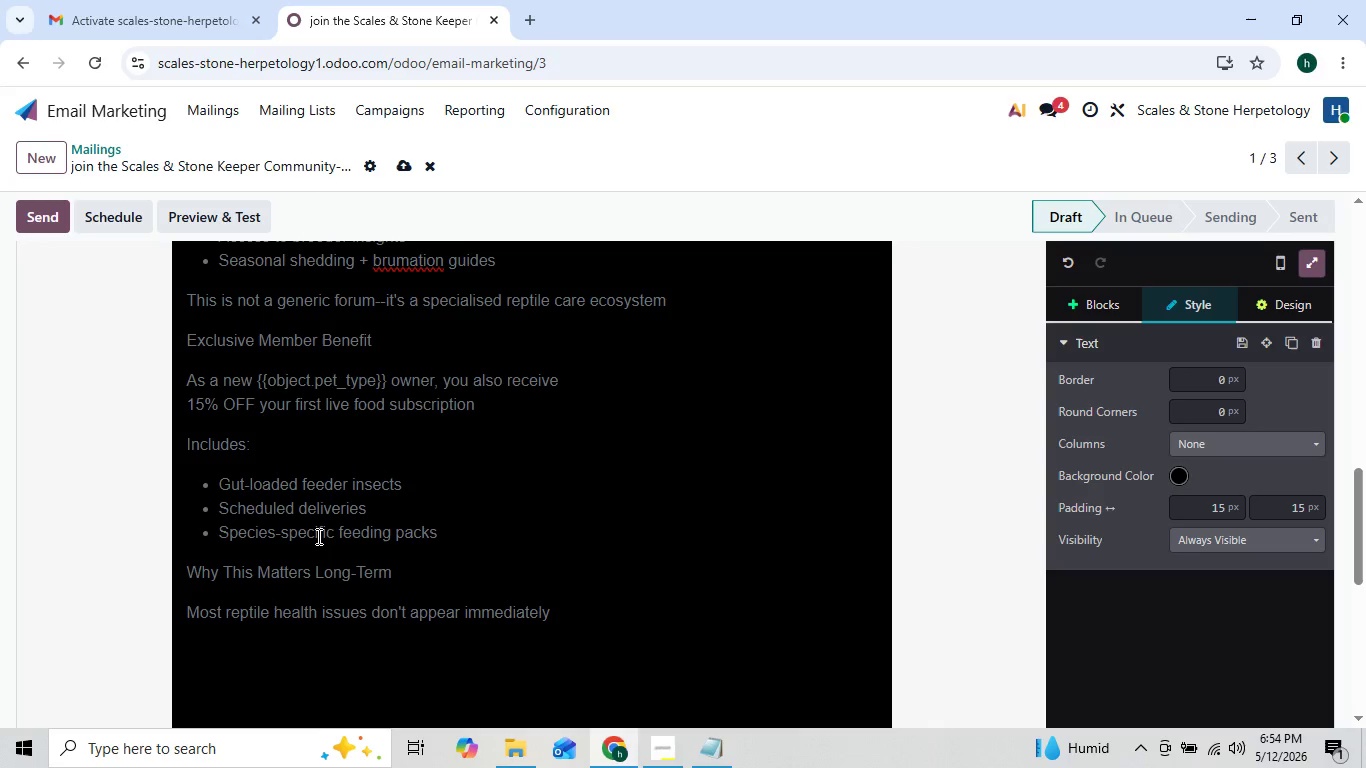 
key(ArrowLeft)
 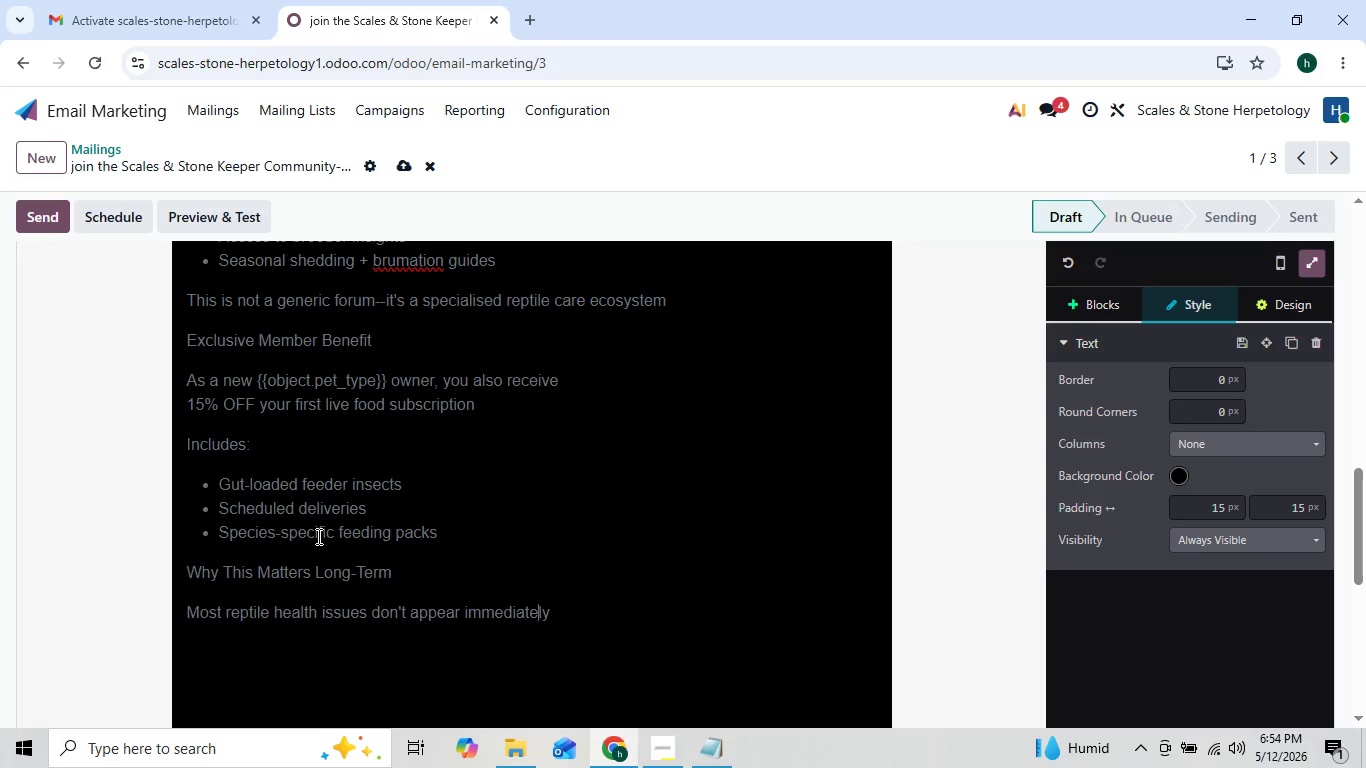 
key(ArrowLeft)
 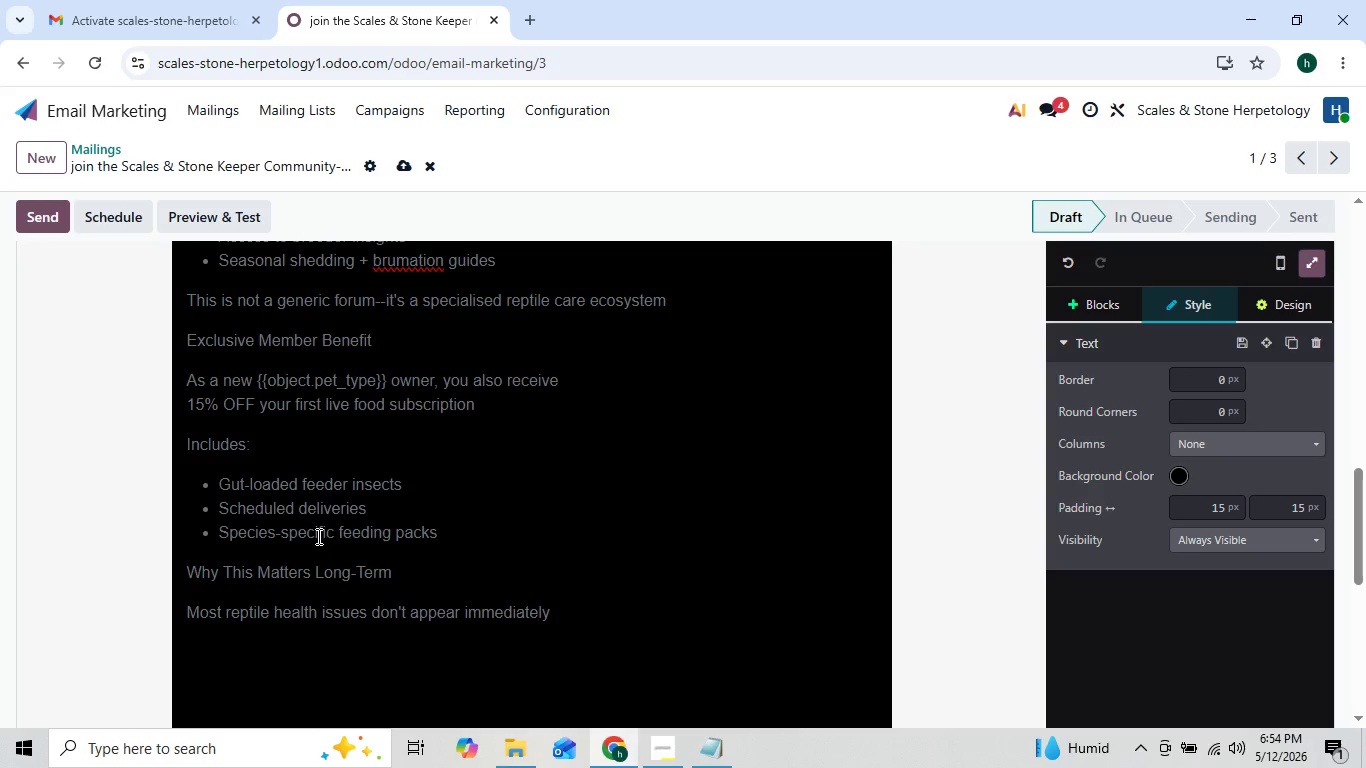 
key(ArrowRight)
 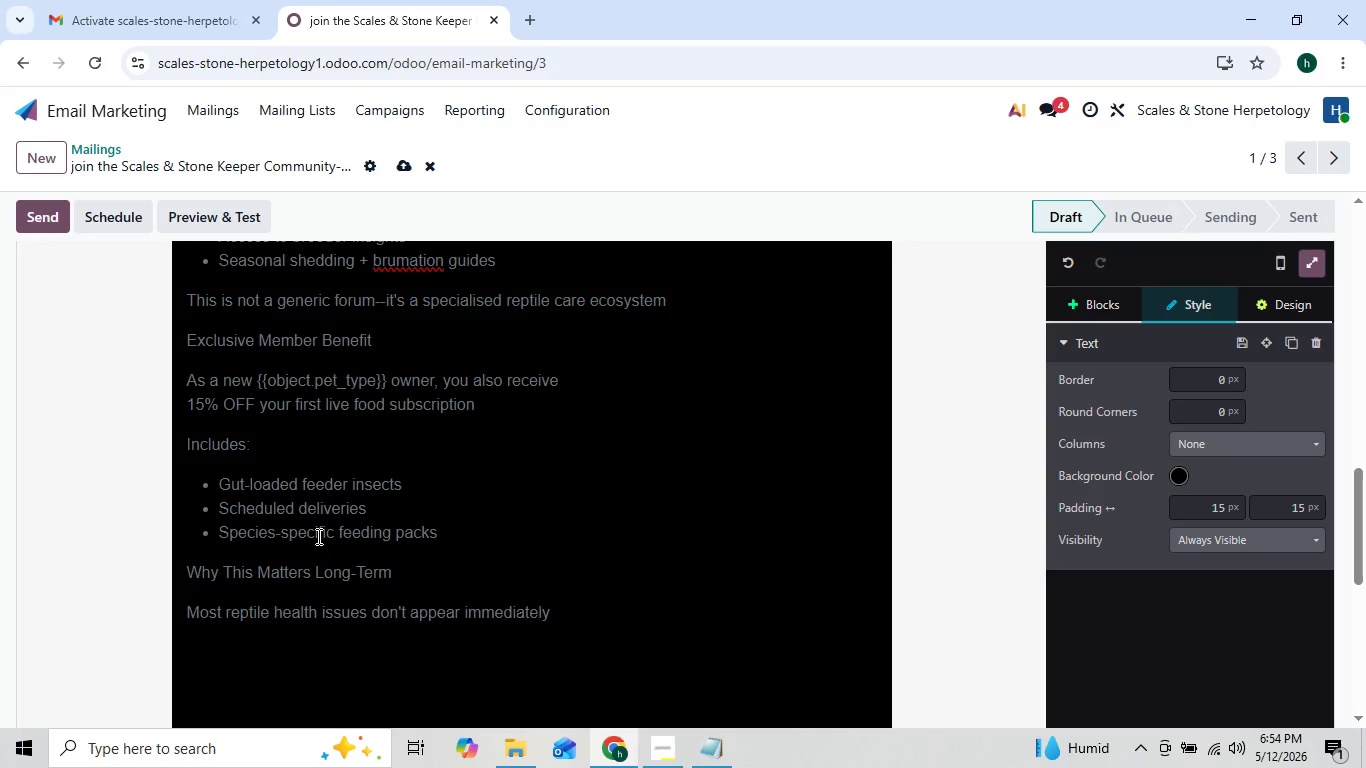 
key(ArrowRight)
 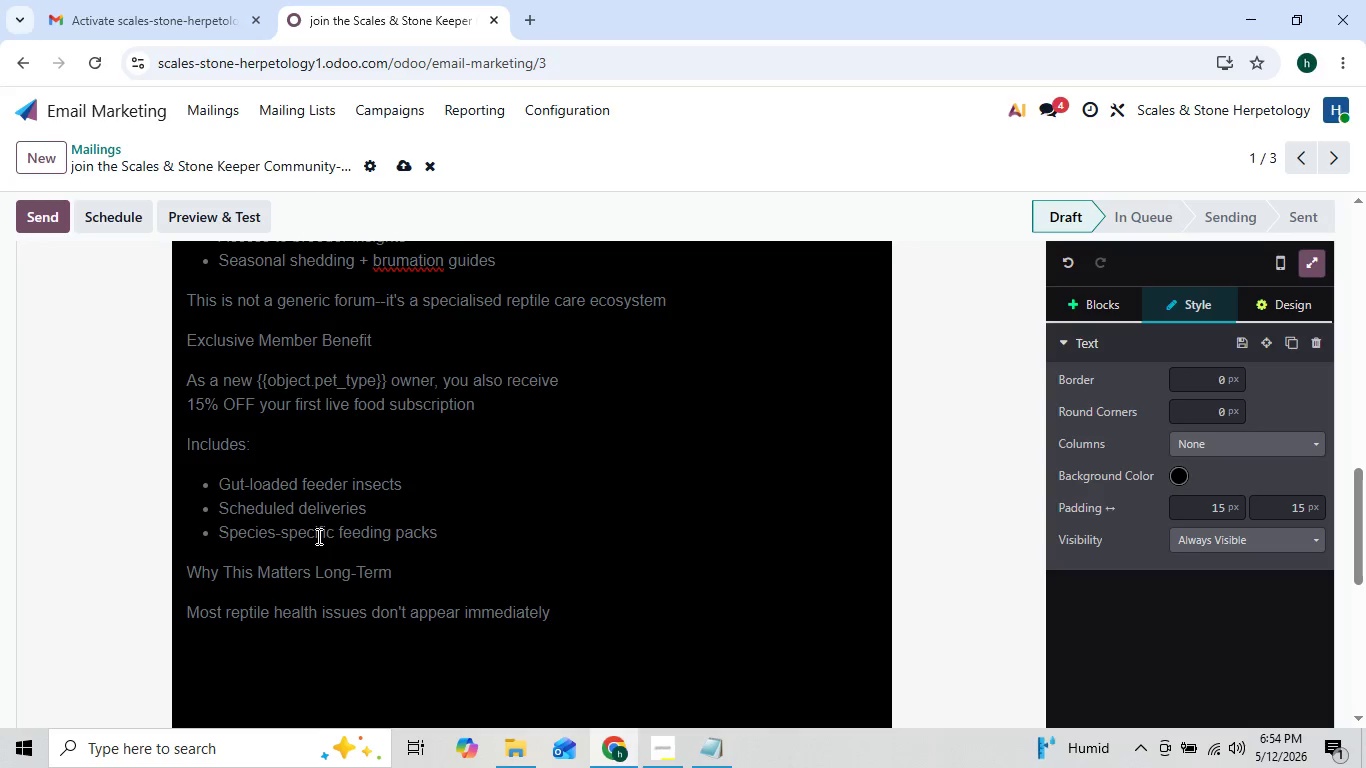 
type(-they develop over tiem)
key(Backspace)
key(Backspace)
type(me due to:)
 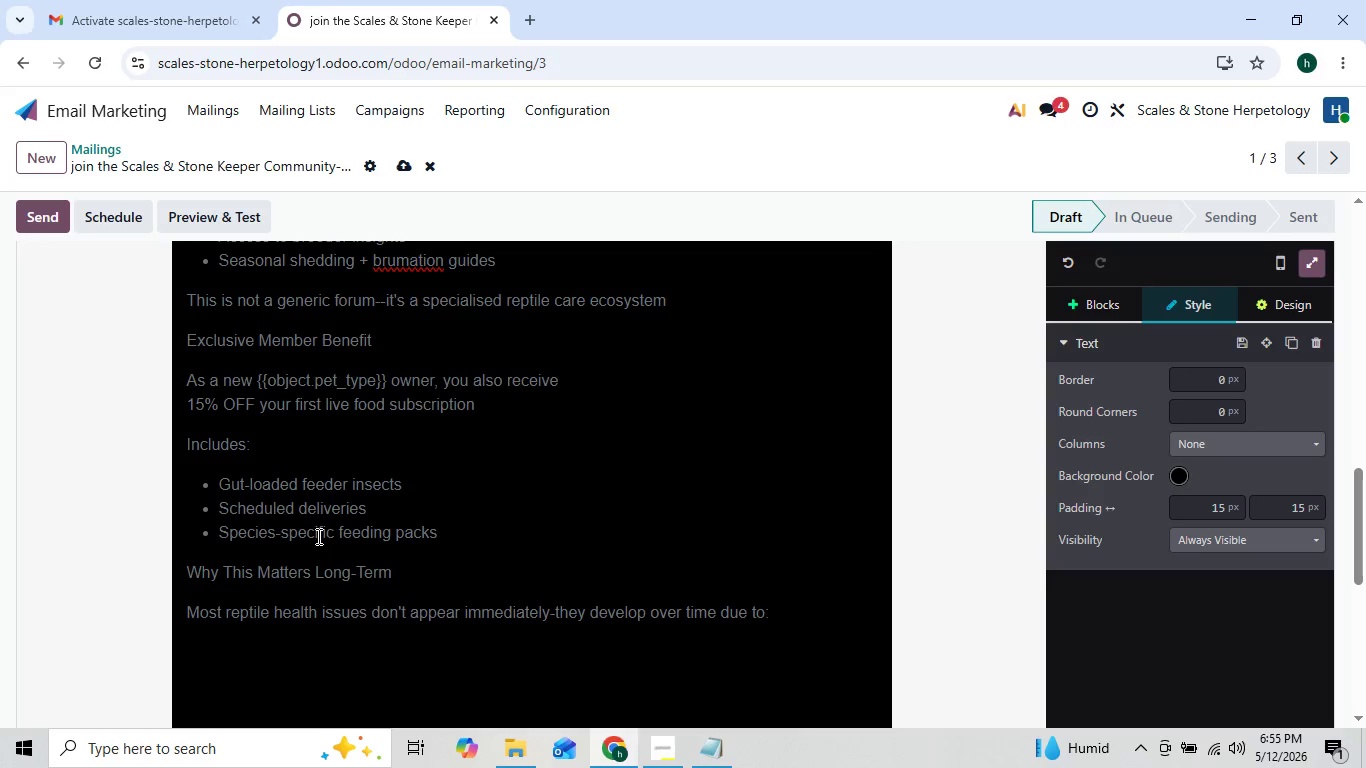 
key(Enter)
 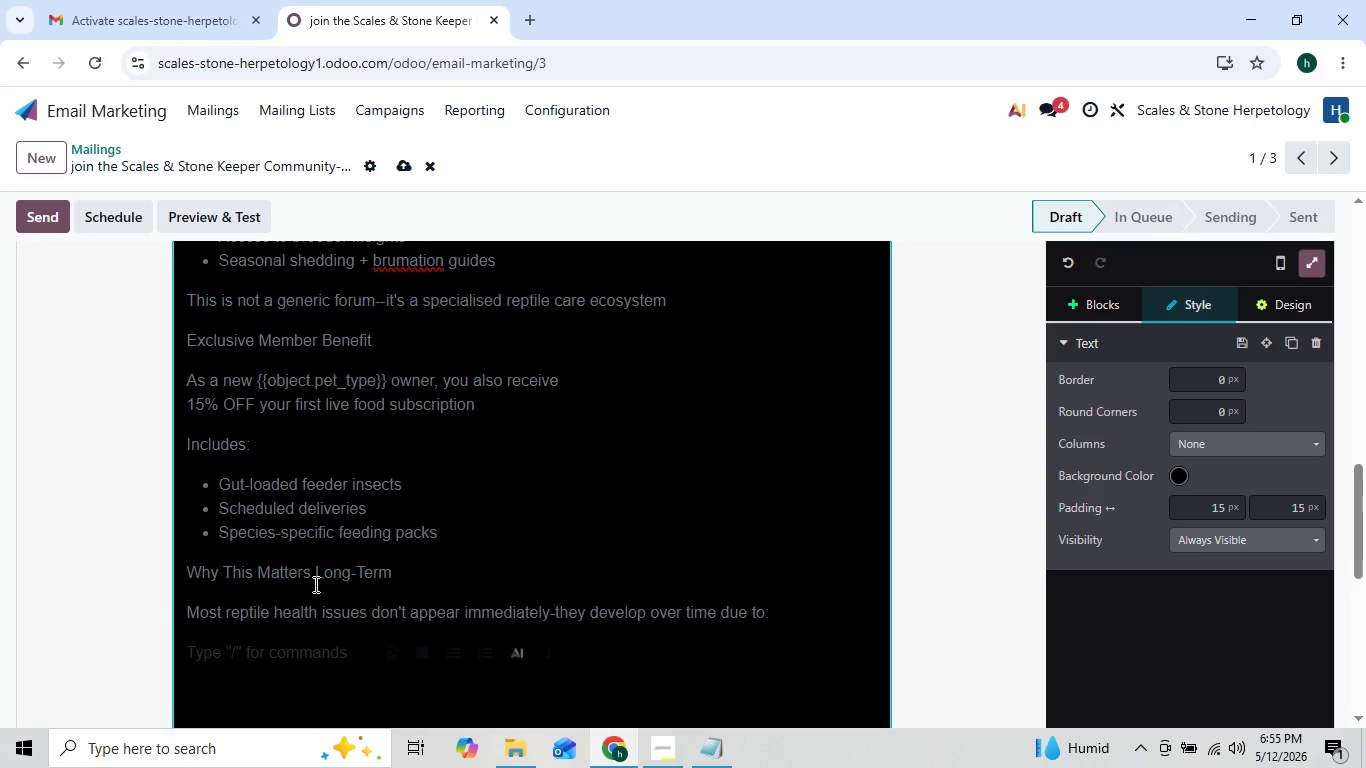 
wait(5.06)
 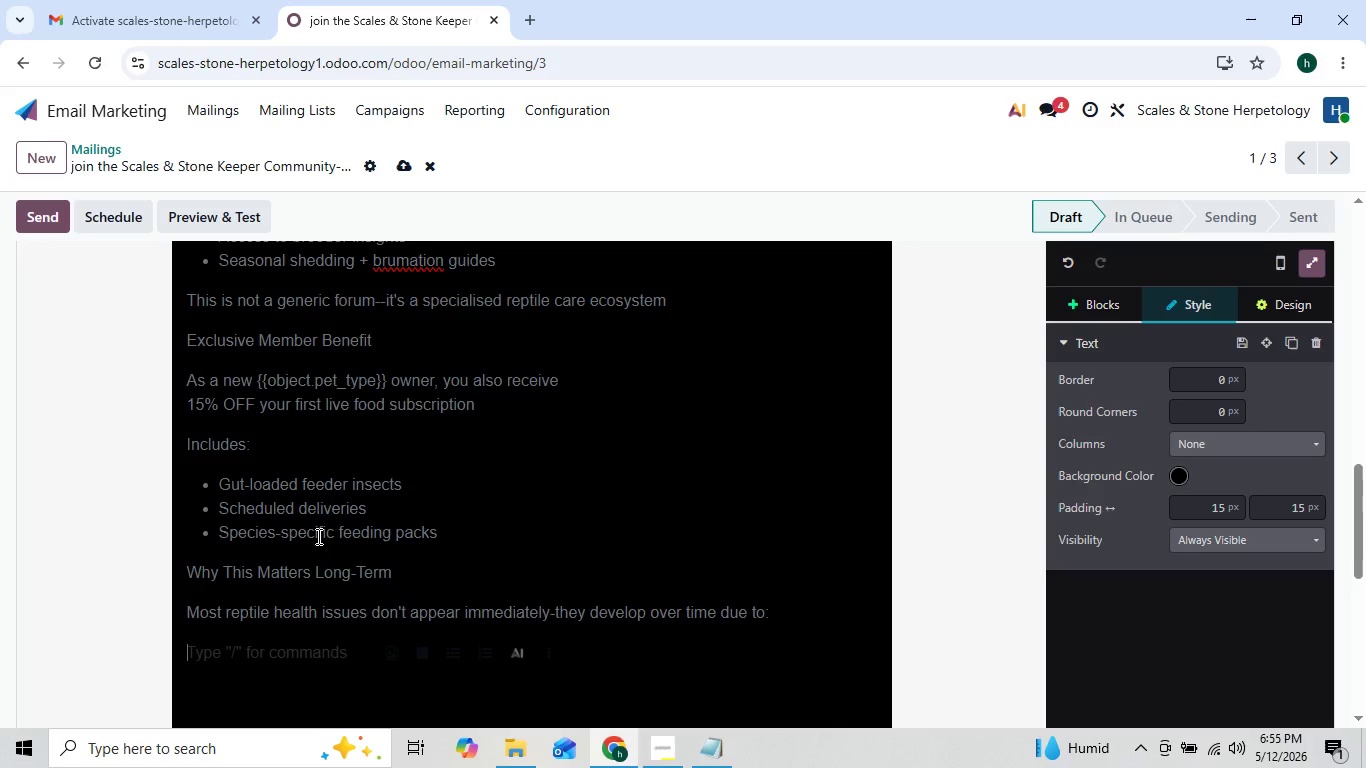 
left_click([444, 653])
 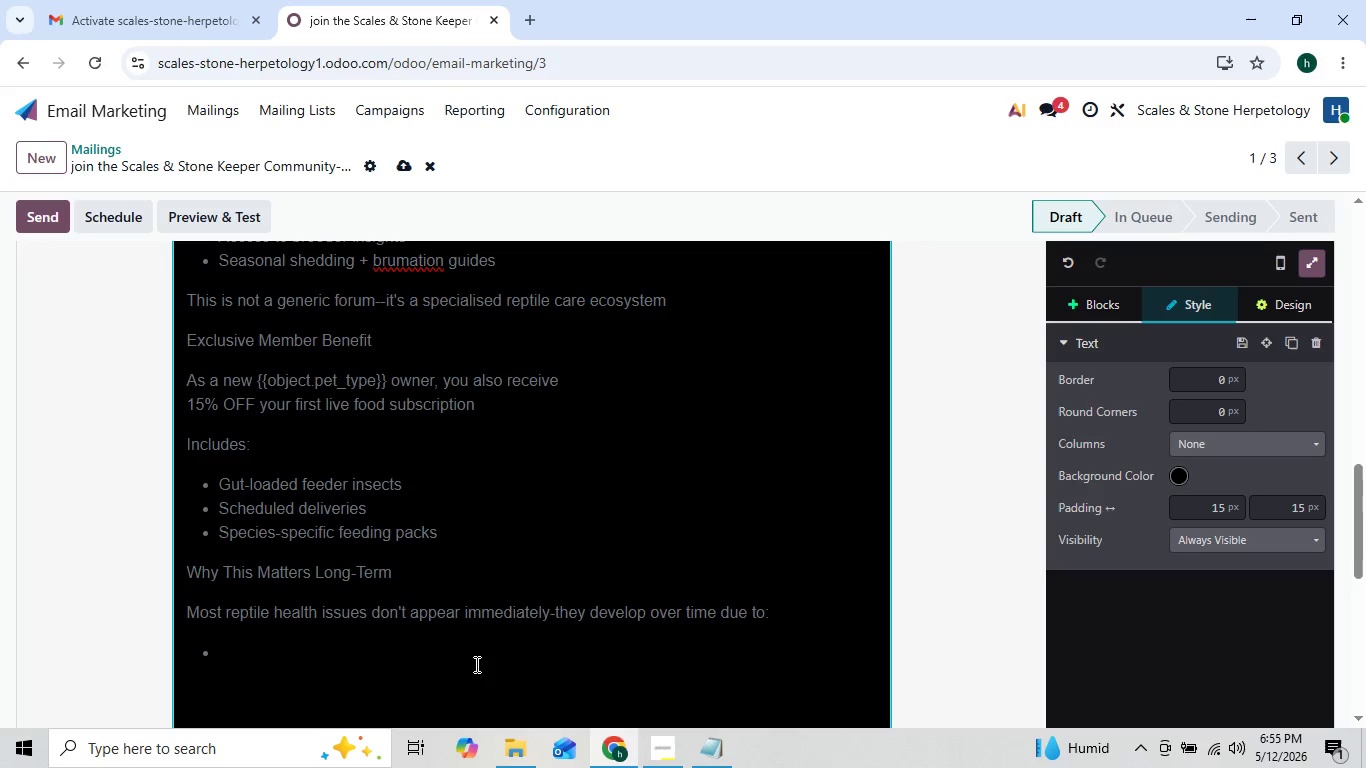 
wait(8.19)
 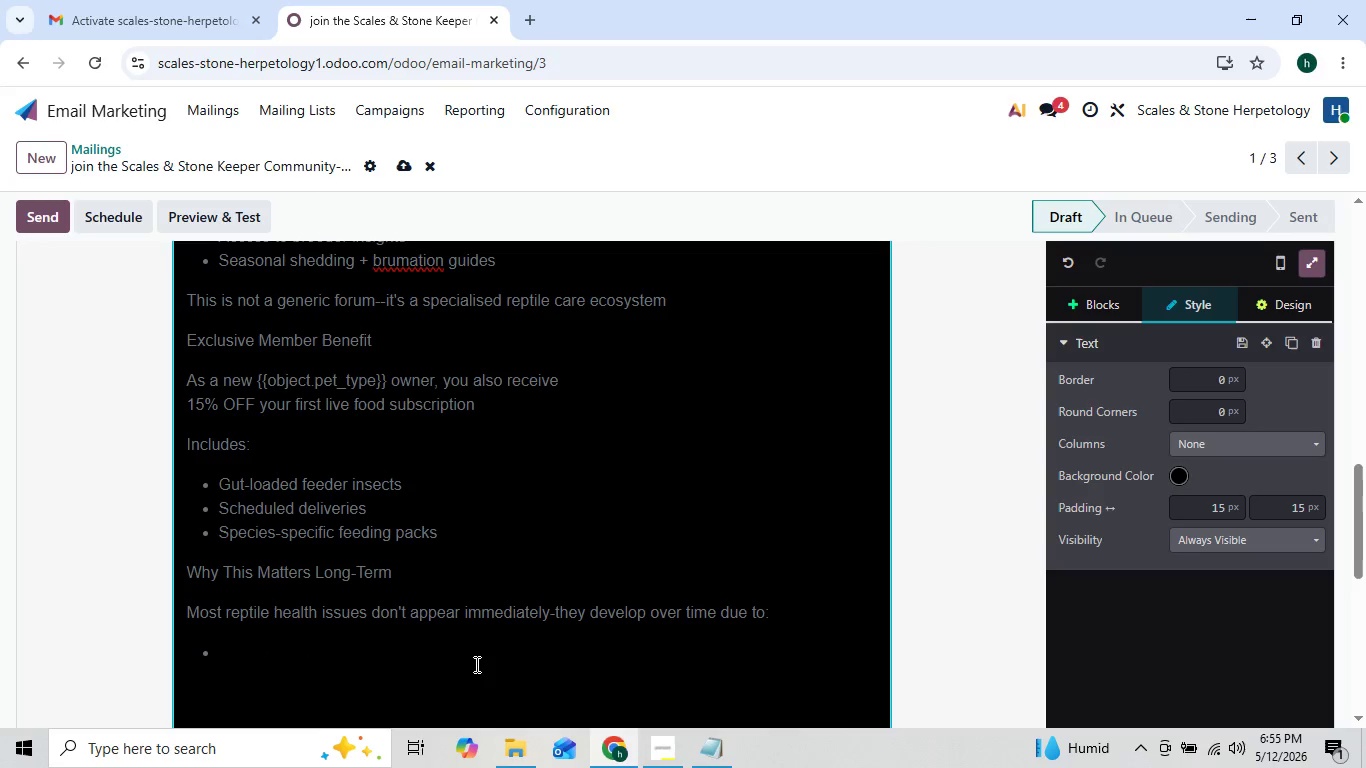 
left_click([226, 653])
 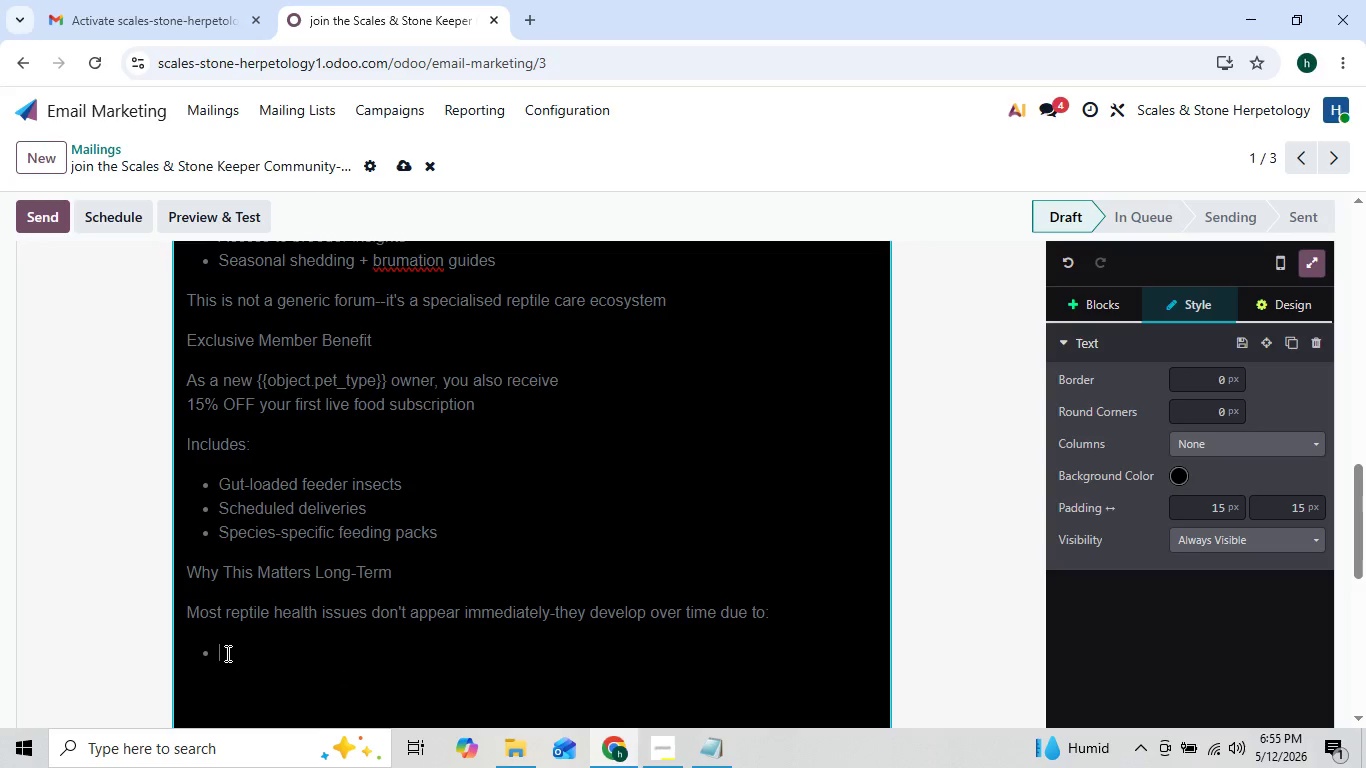 
left_click([226, 653])
 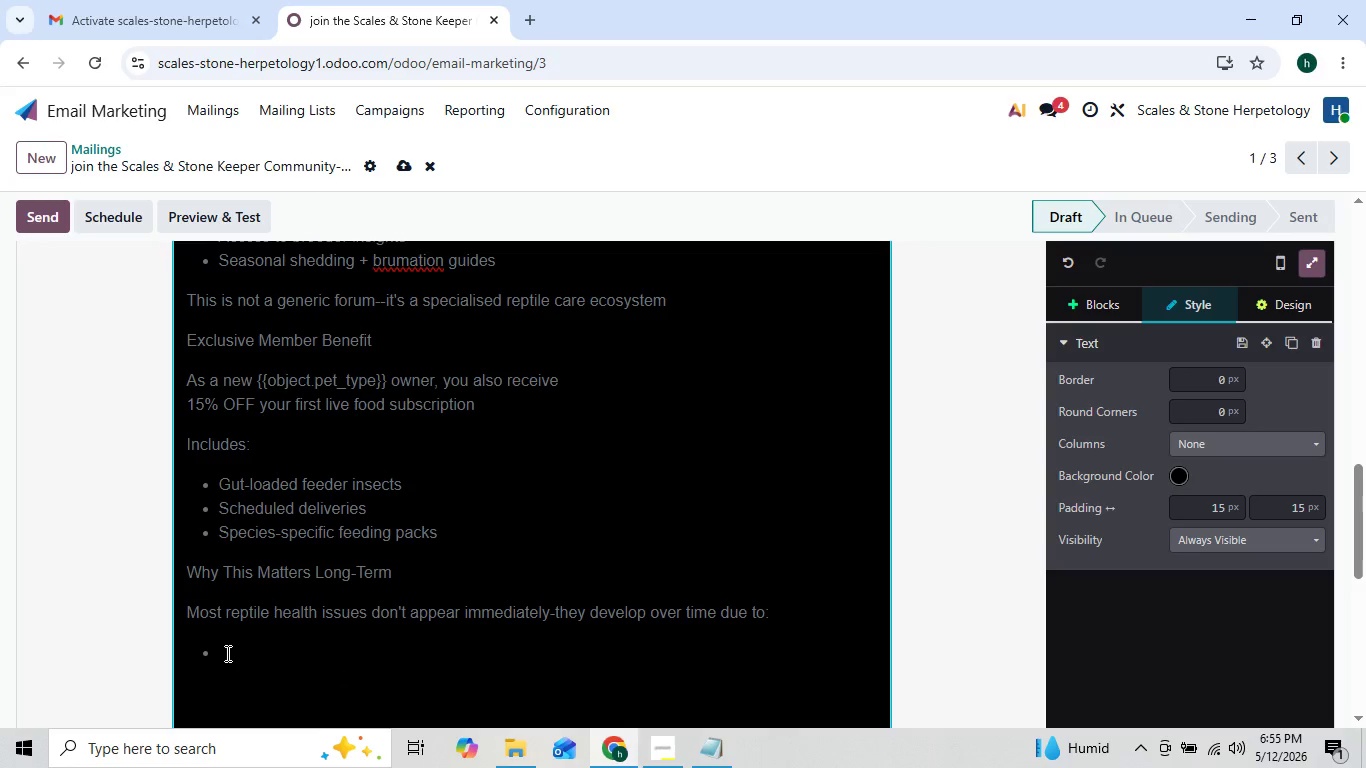 
type(Nutritional imbalance)
 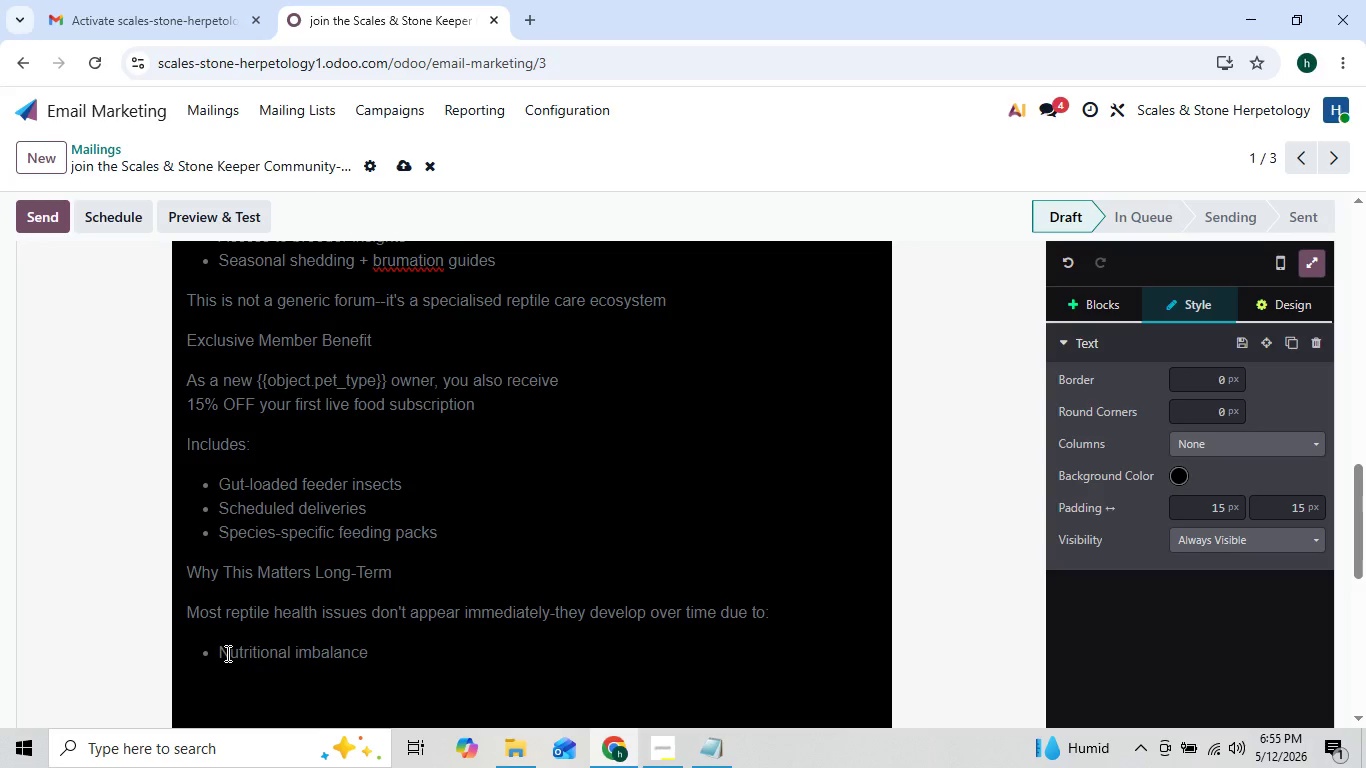 
key(Enter)
 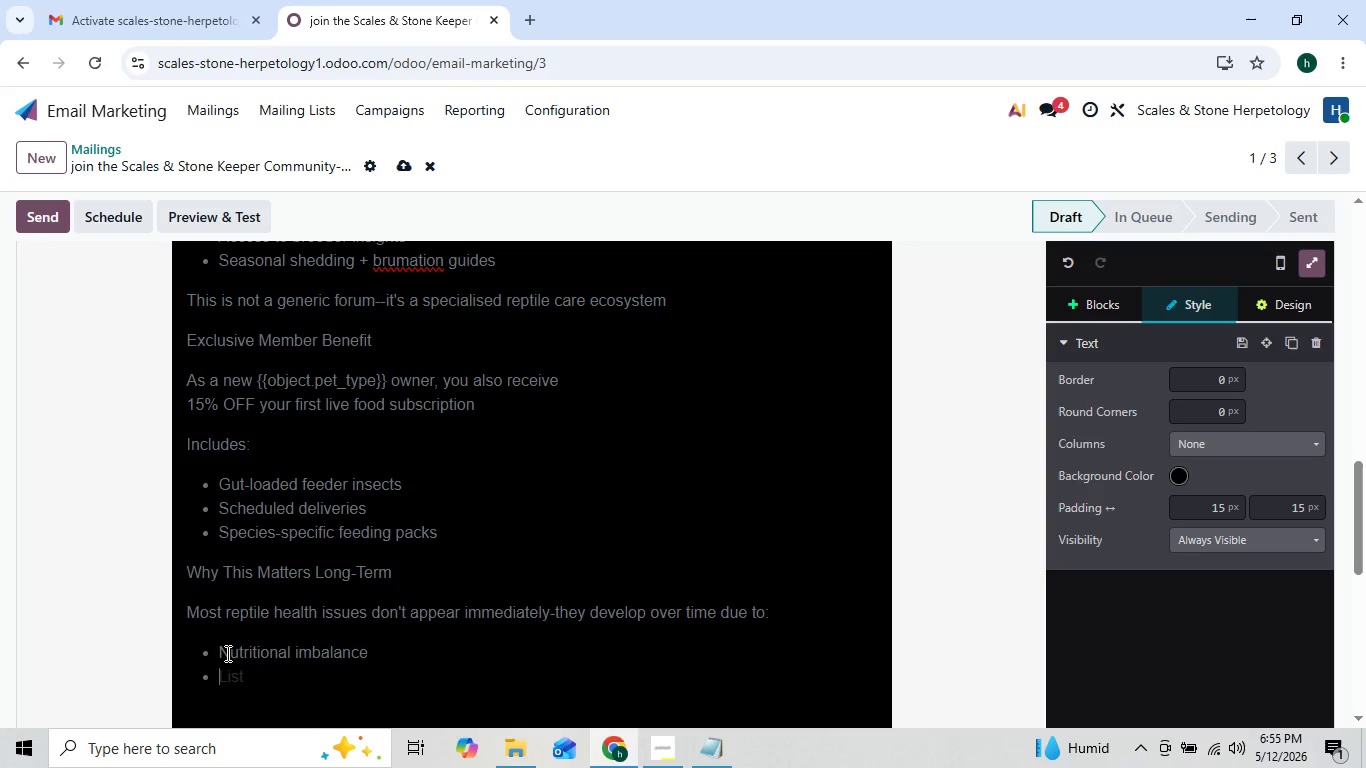 
type(Improper lighting cycles)
 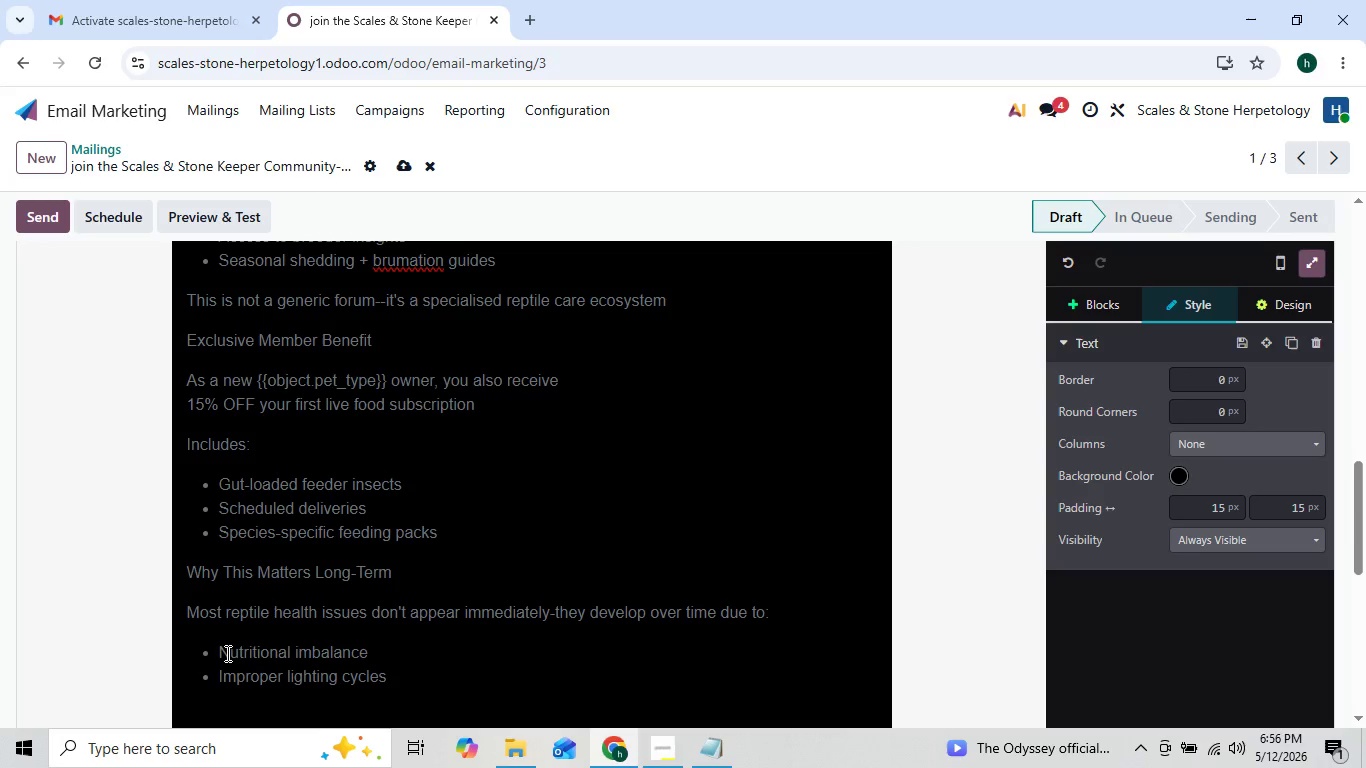 
key(Enter)
 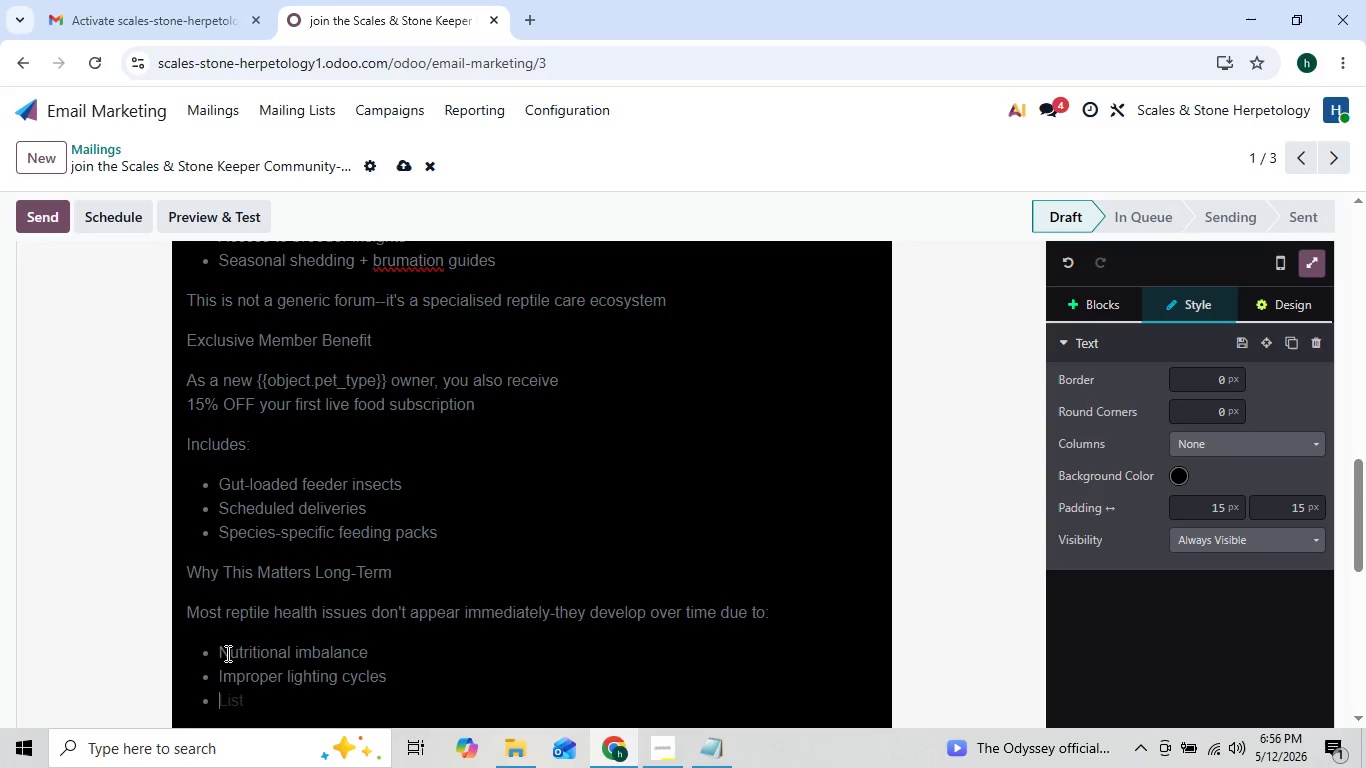 
type(Incorrect seasonal adjustments)
 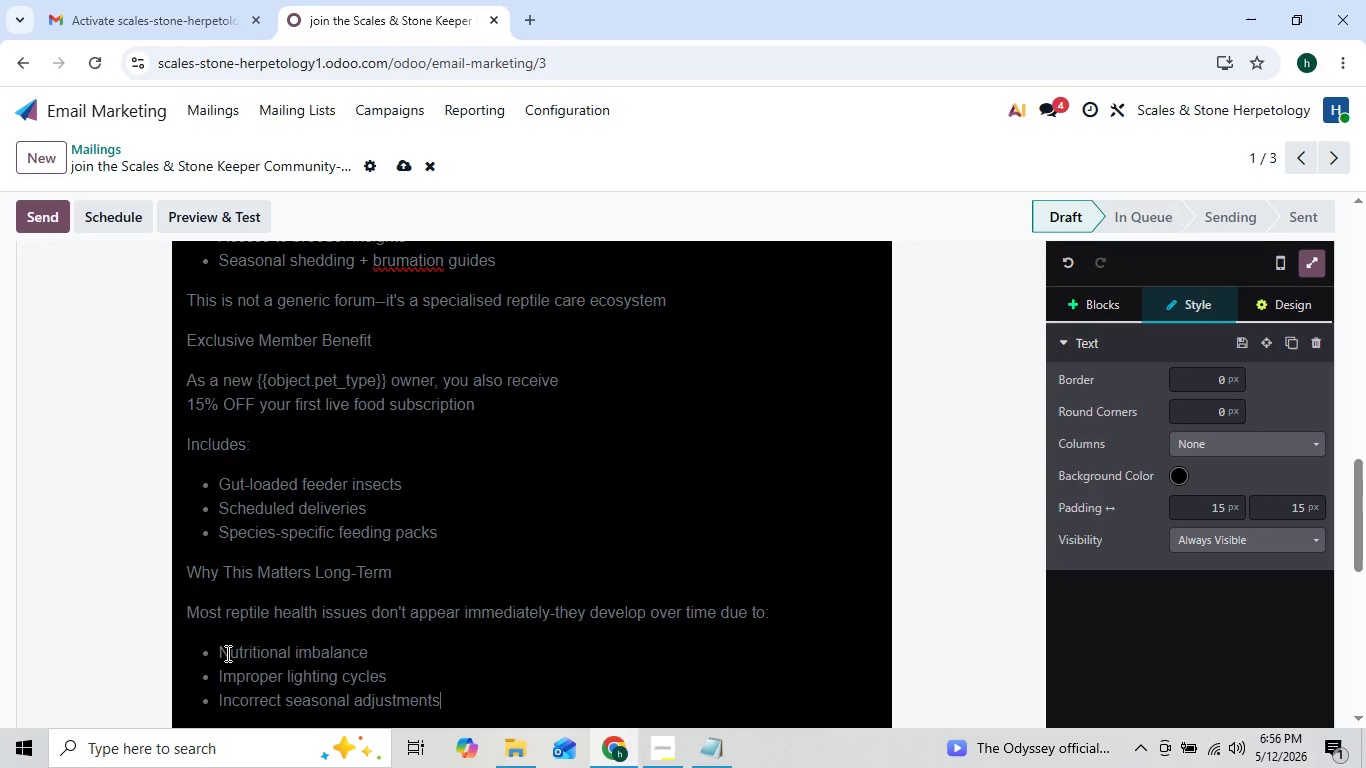 
key(Enter)
 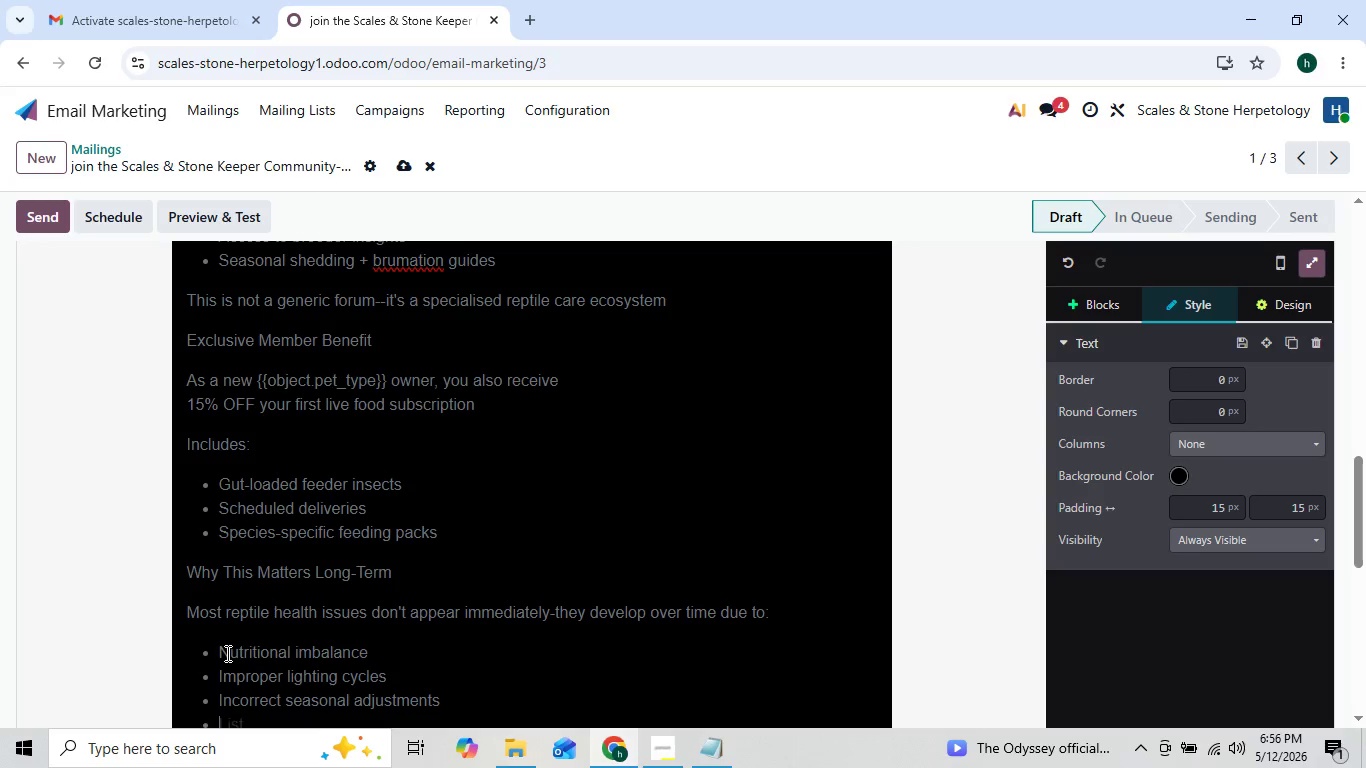 
key(Enter)
 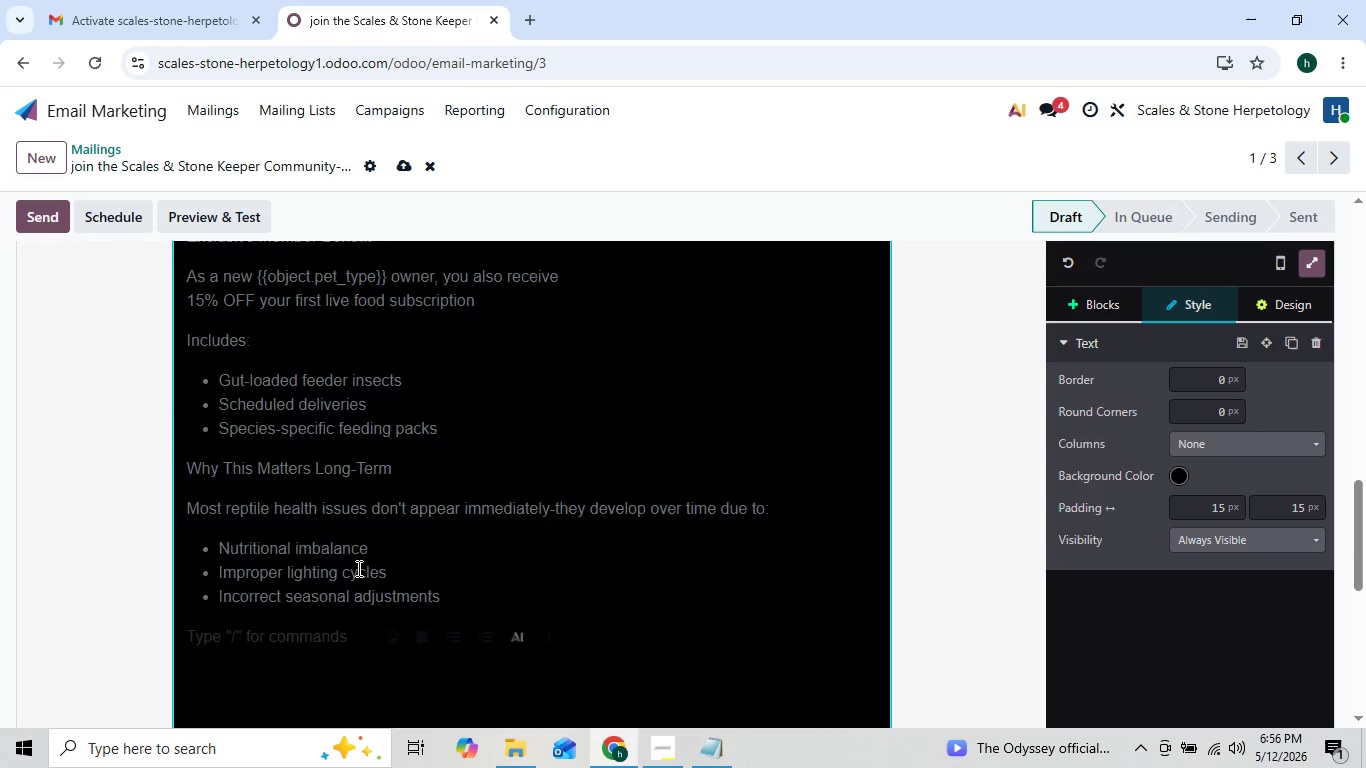 
type(The community help you prevent problems before they sa)
key(Backspace)
type(ar)
key(Backspace)
key(Backspace)
type(tart)
 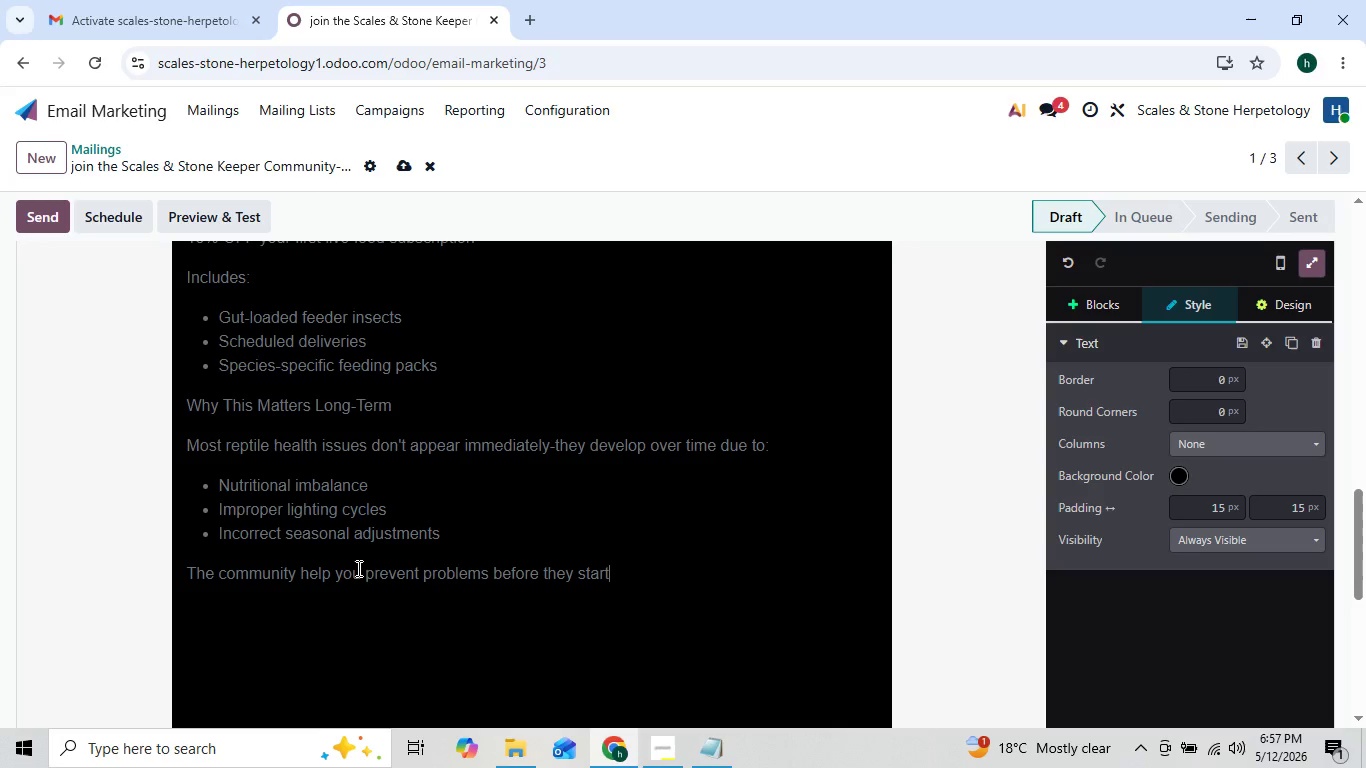 
key(ArrowLeft)
 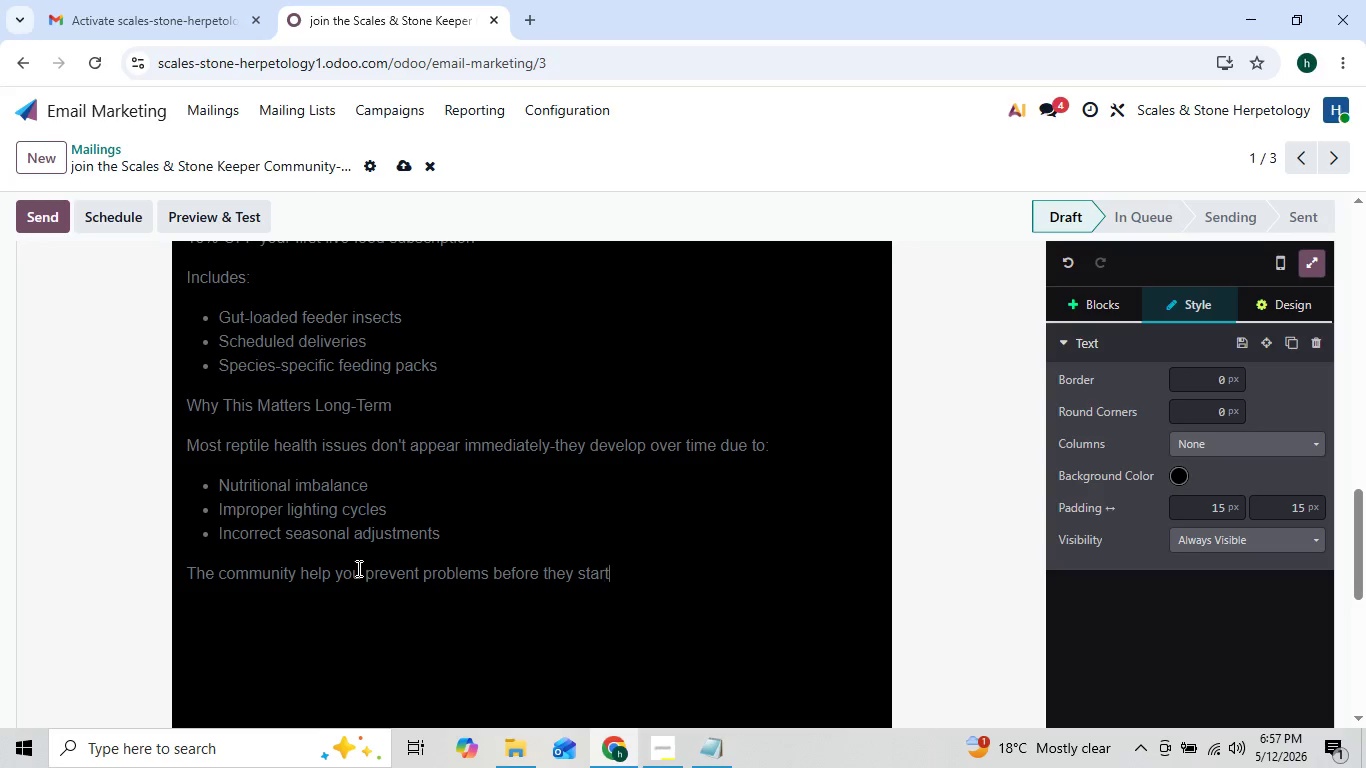 
key(ArrowRight)
 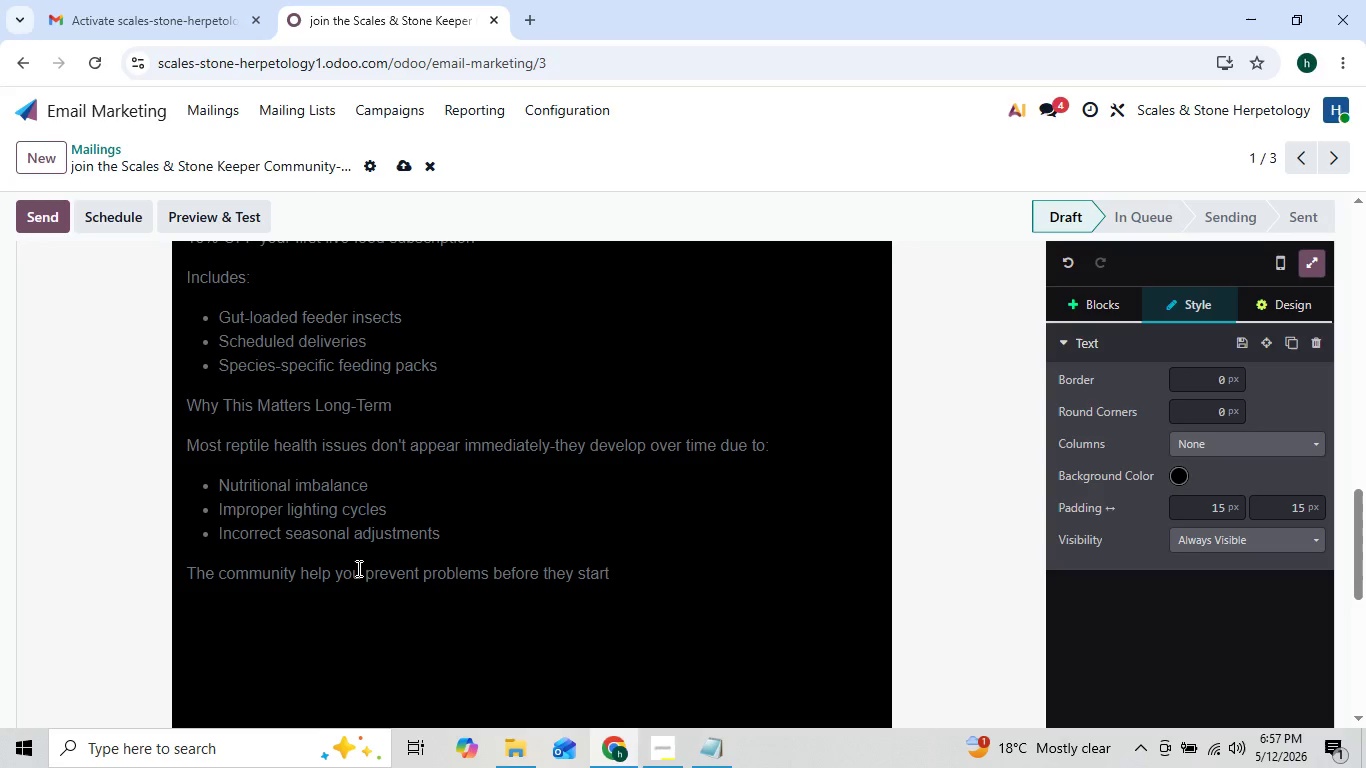 
key(Period)
 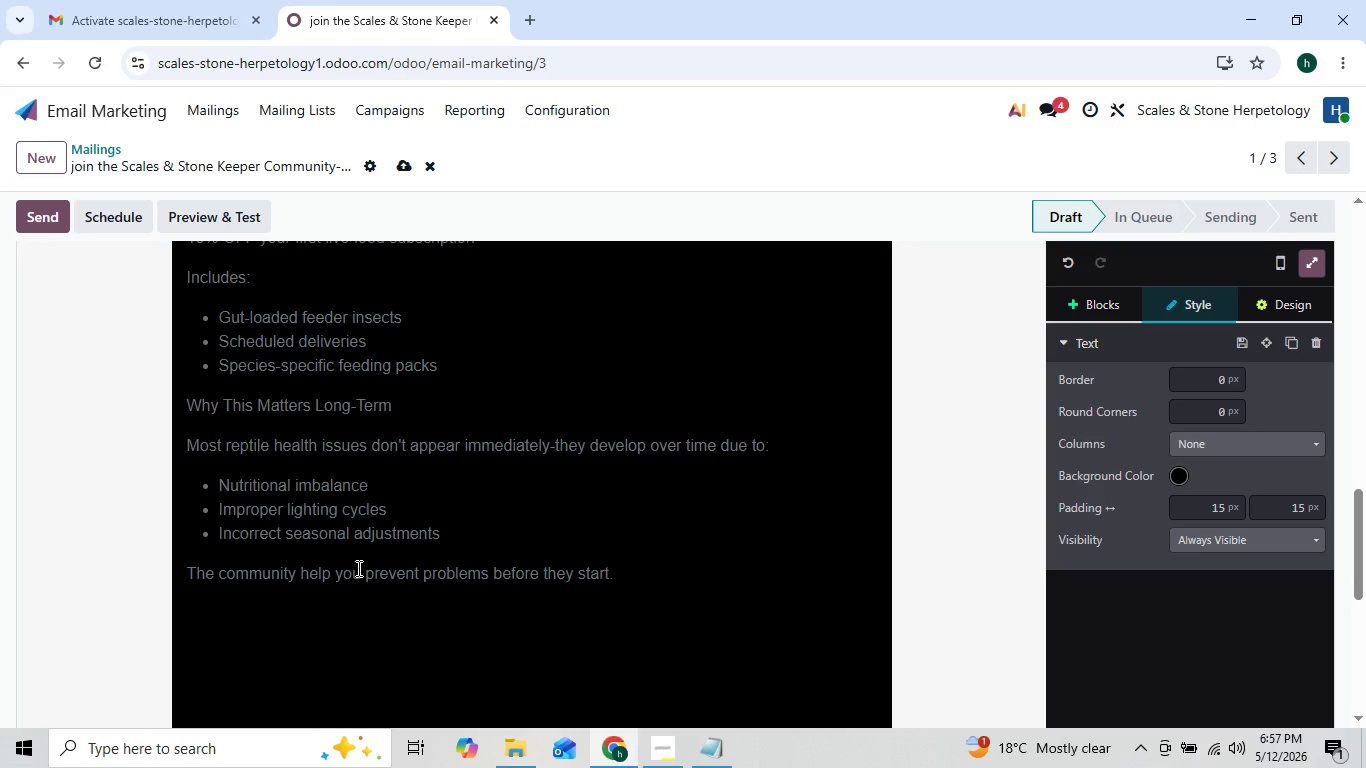 
key(Enter)
 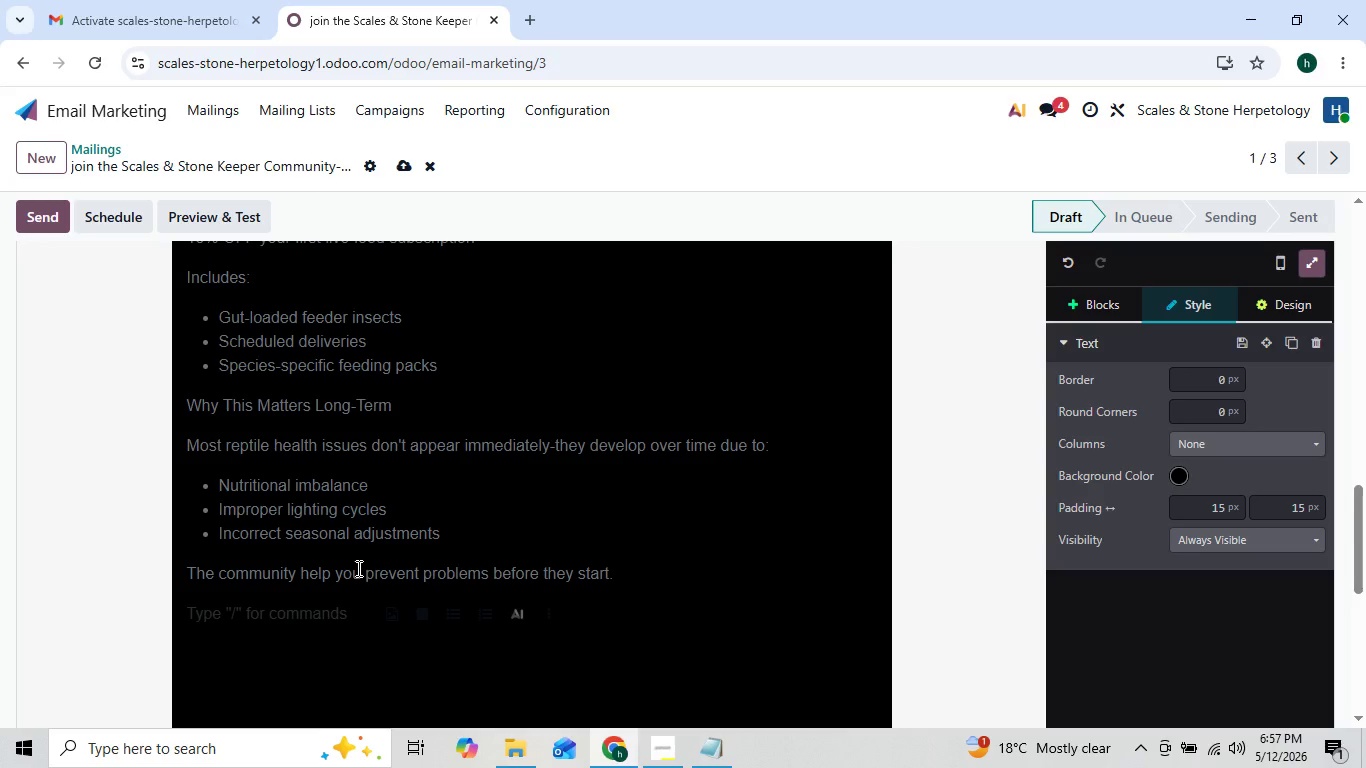 
type(You)
 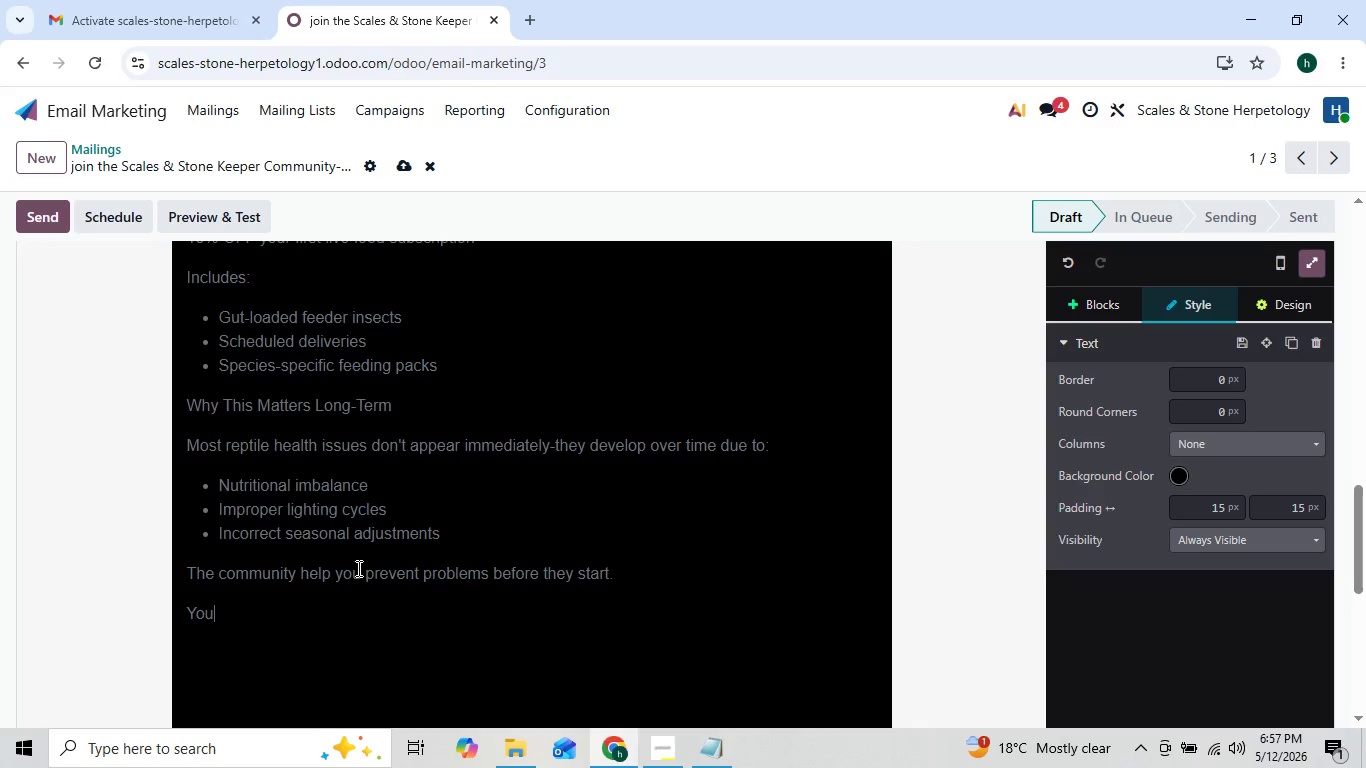 
type('re Not ust)
key(Backspace)
key(Backspace)
key(Backspace)
type(just a Customer)
 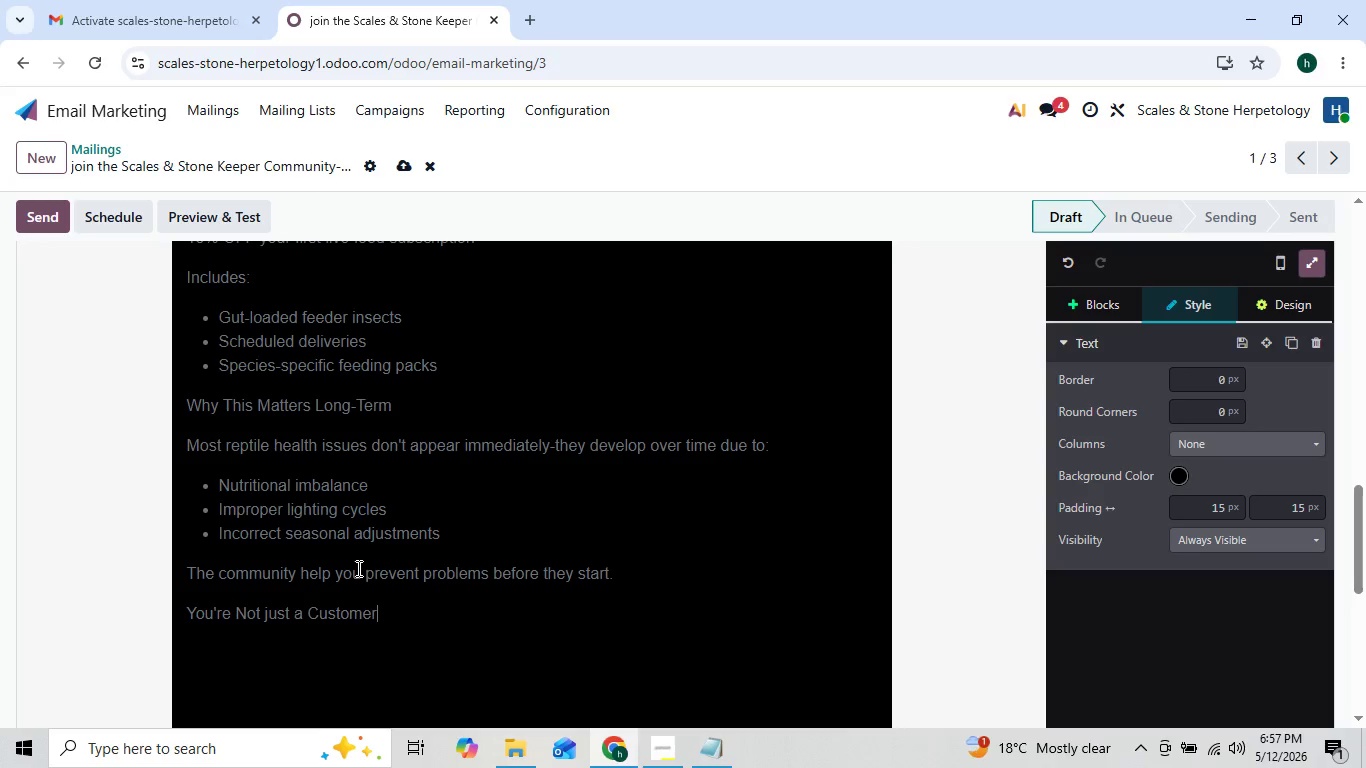 
key(ArrowLeft)
 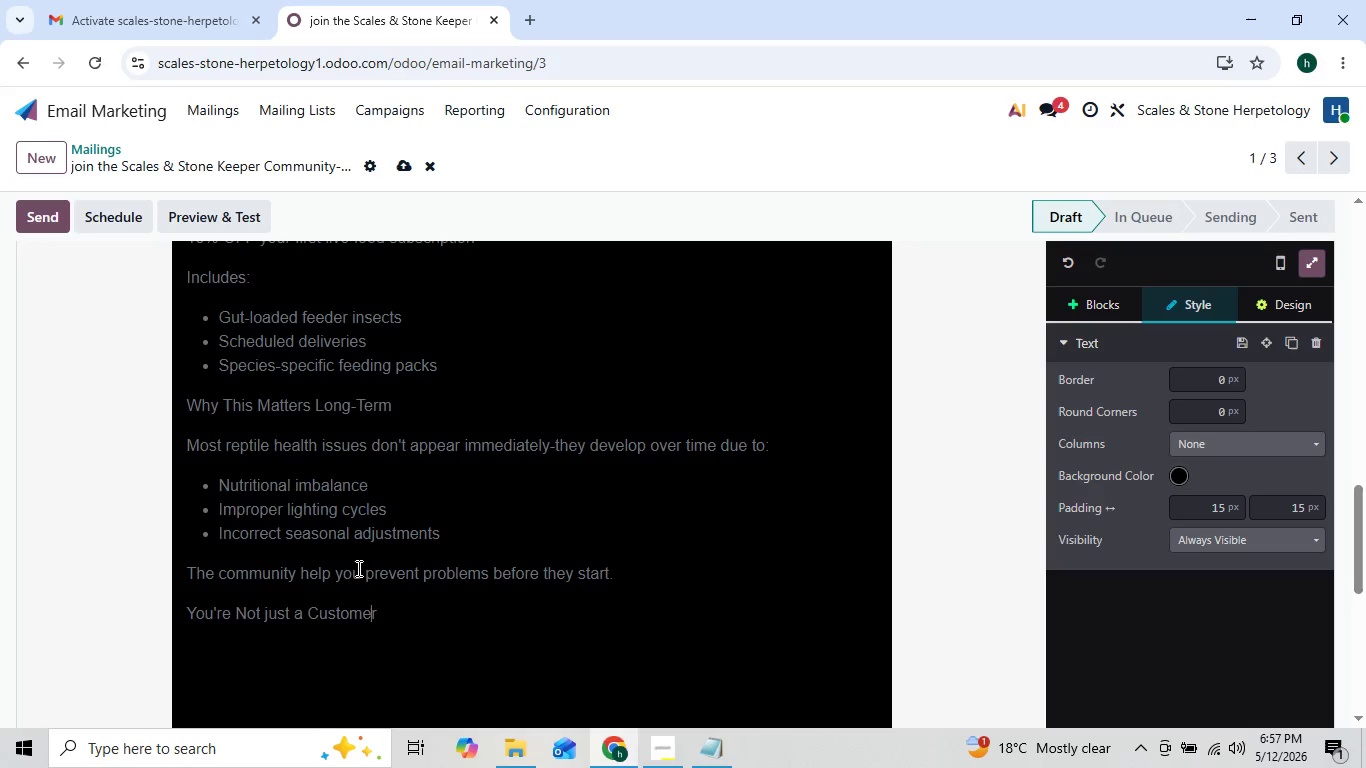 
key(ArrowRight)
 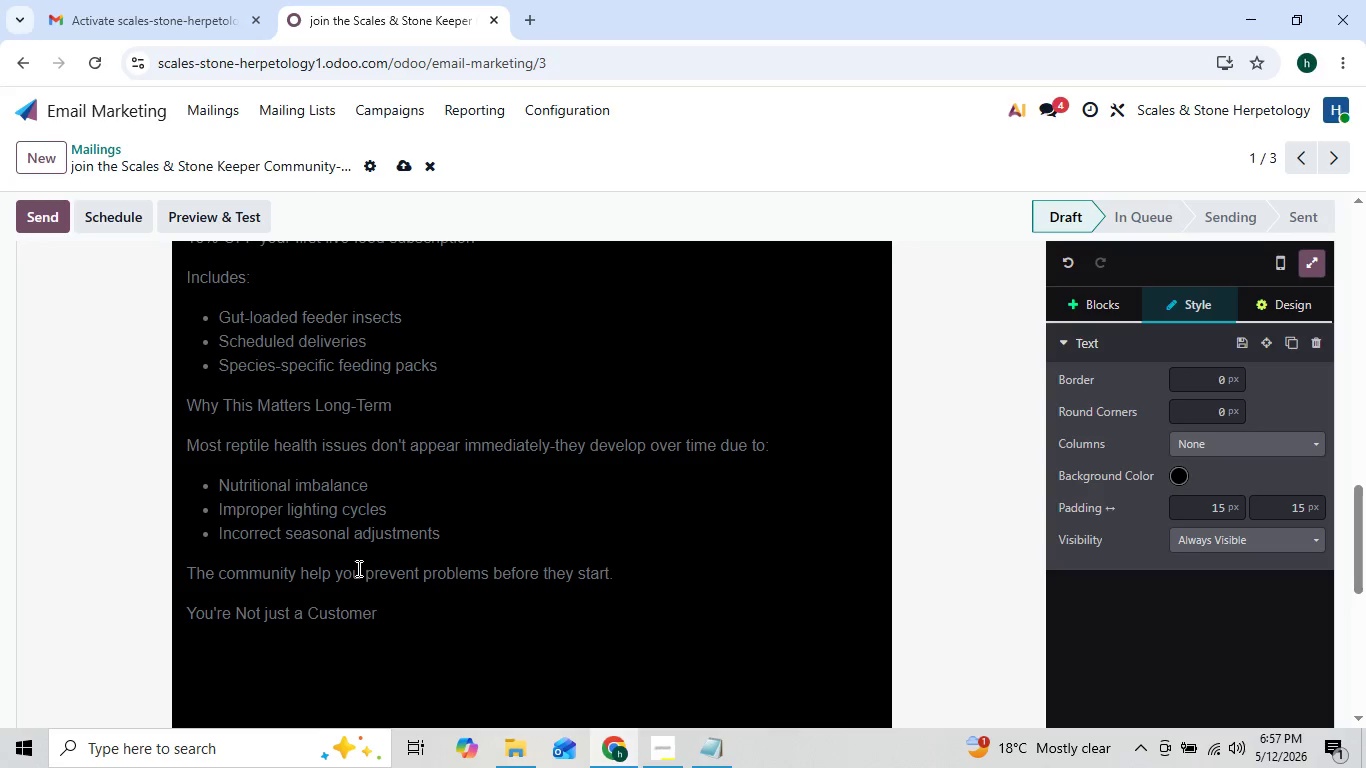 
key(Enter)
 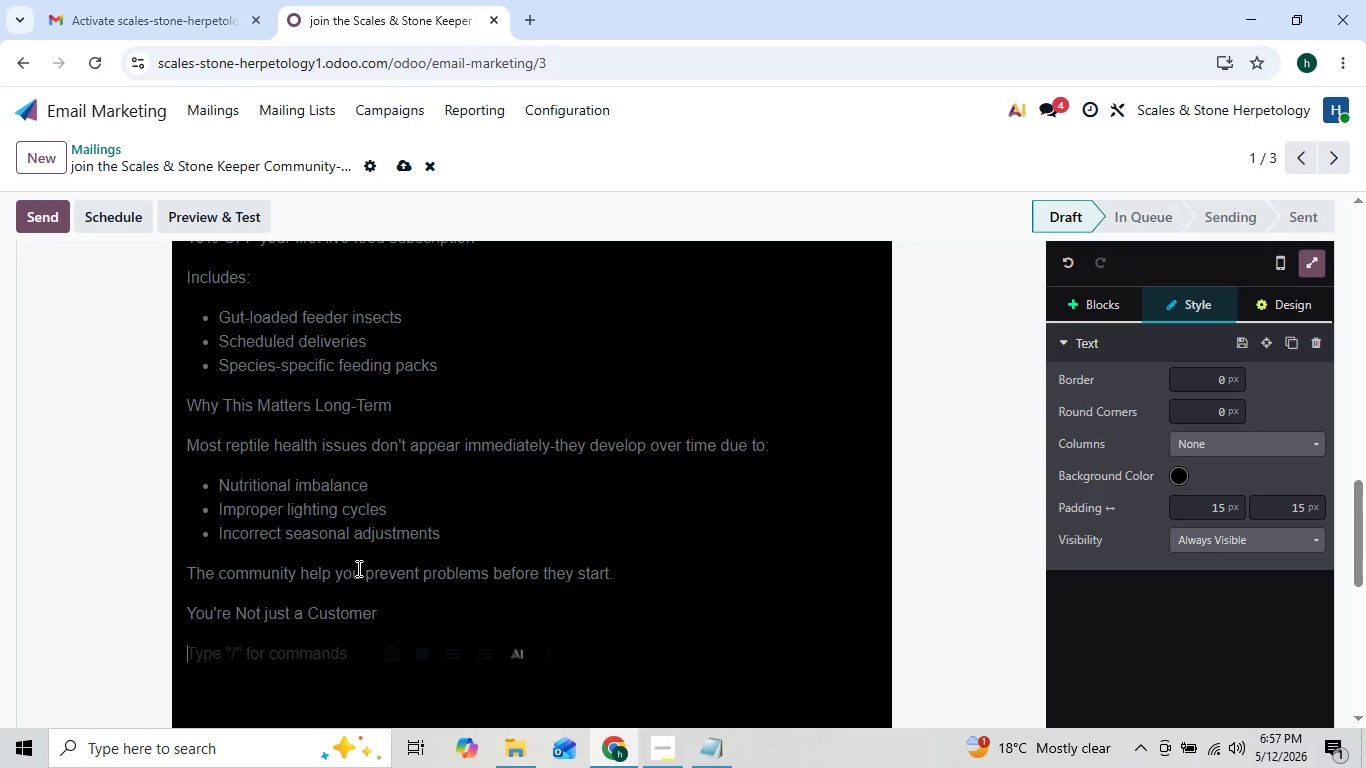 
type(You're part of growing network of resposible keepers)
 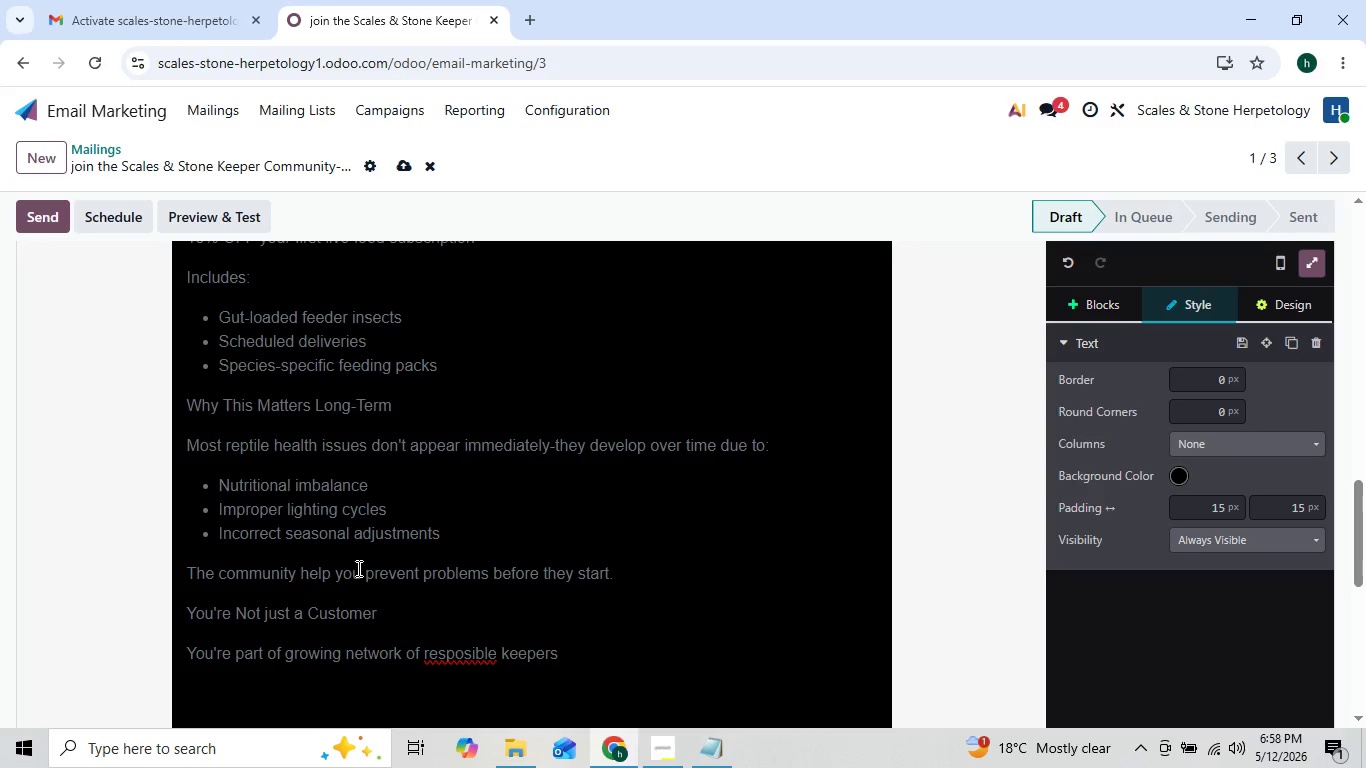 
key(ArrowLeft)
 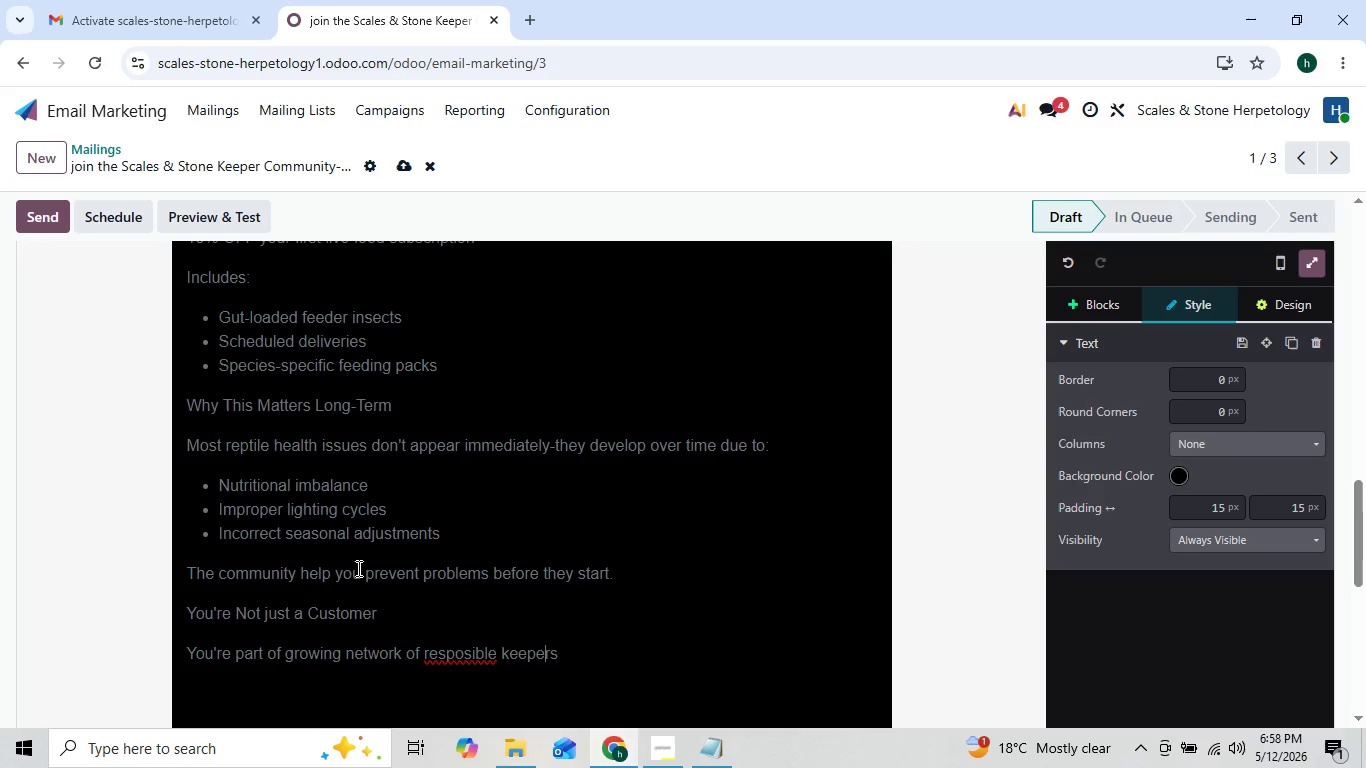 
key(ArrowLeft)
 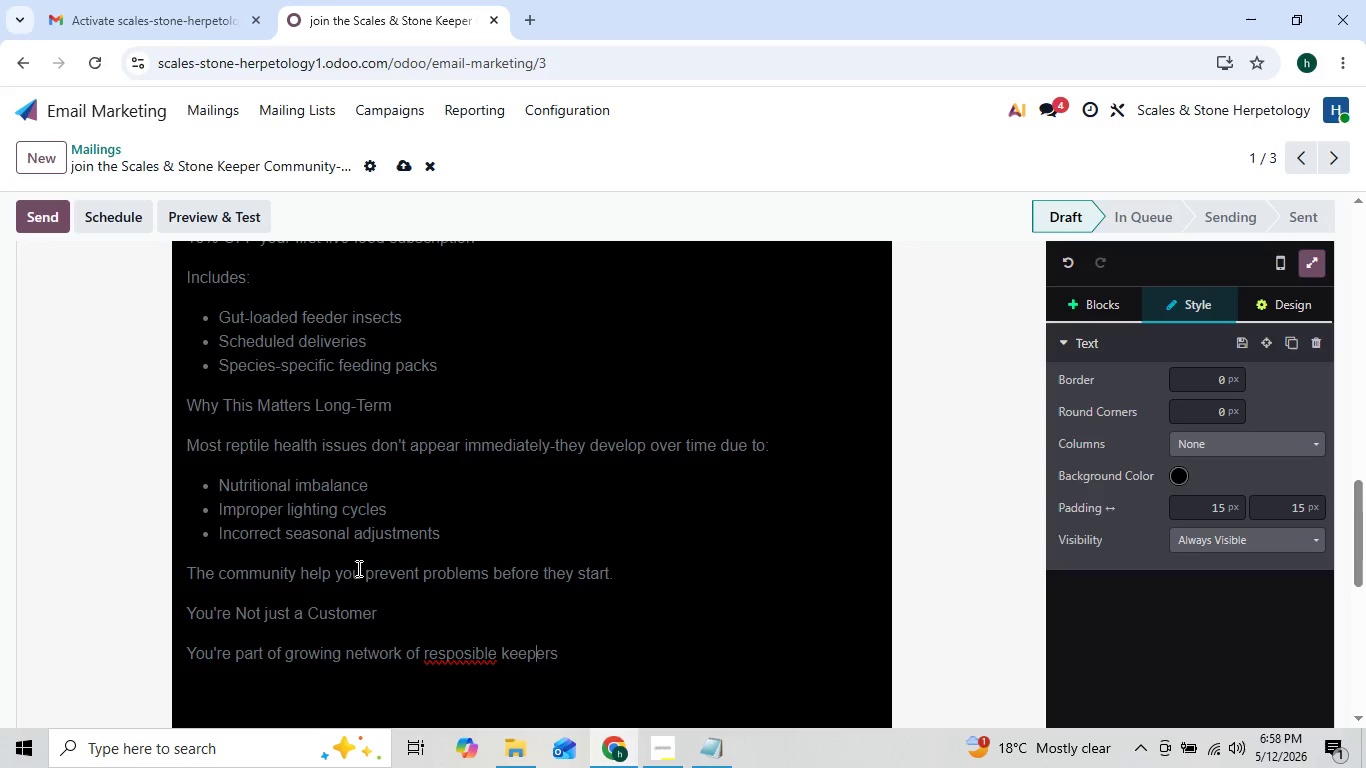 
key(ArrowLeft)
 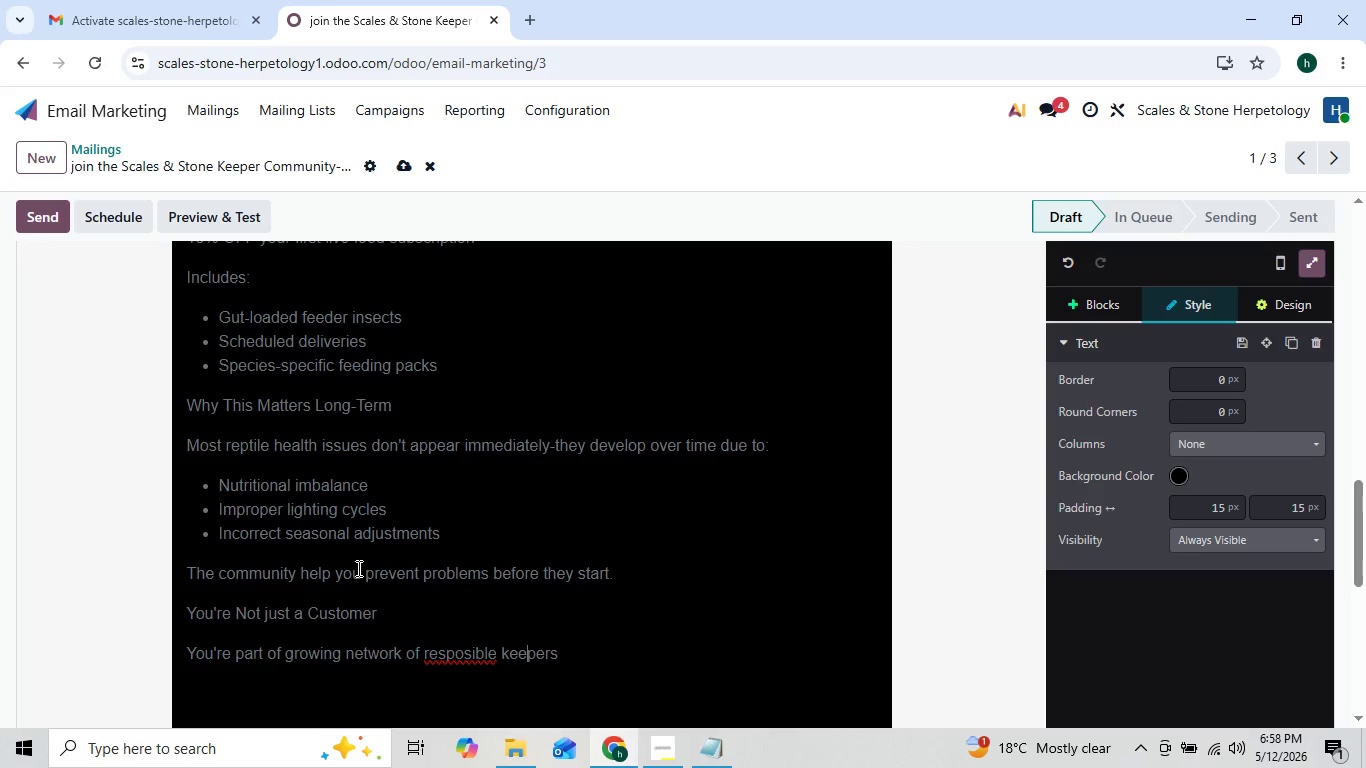 
key(ArrowLeft)
 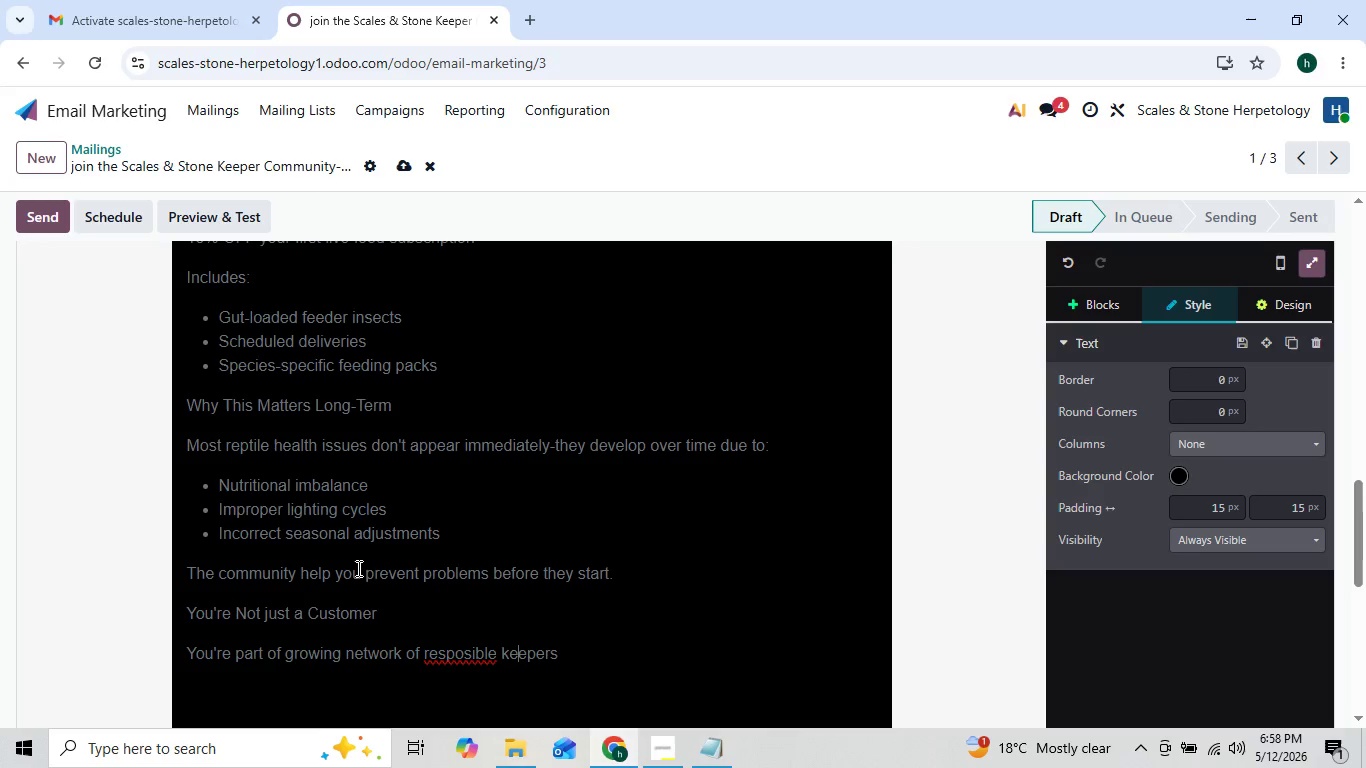 
key(ArrowLeft)
 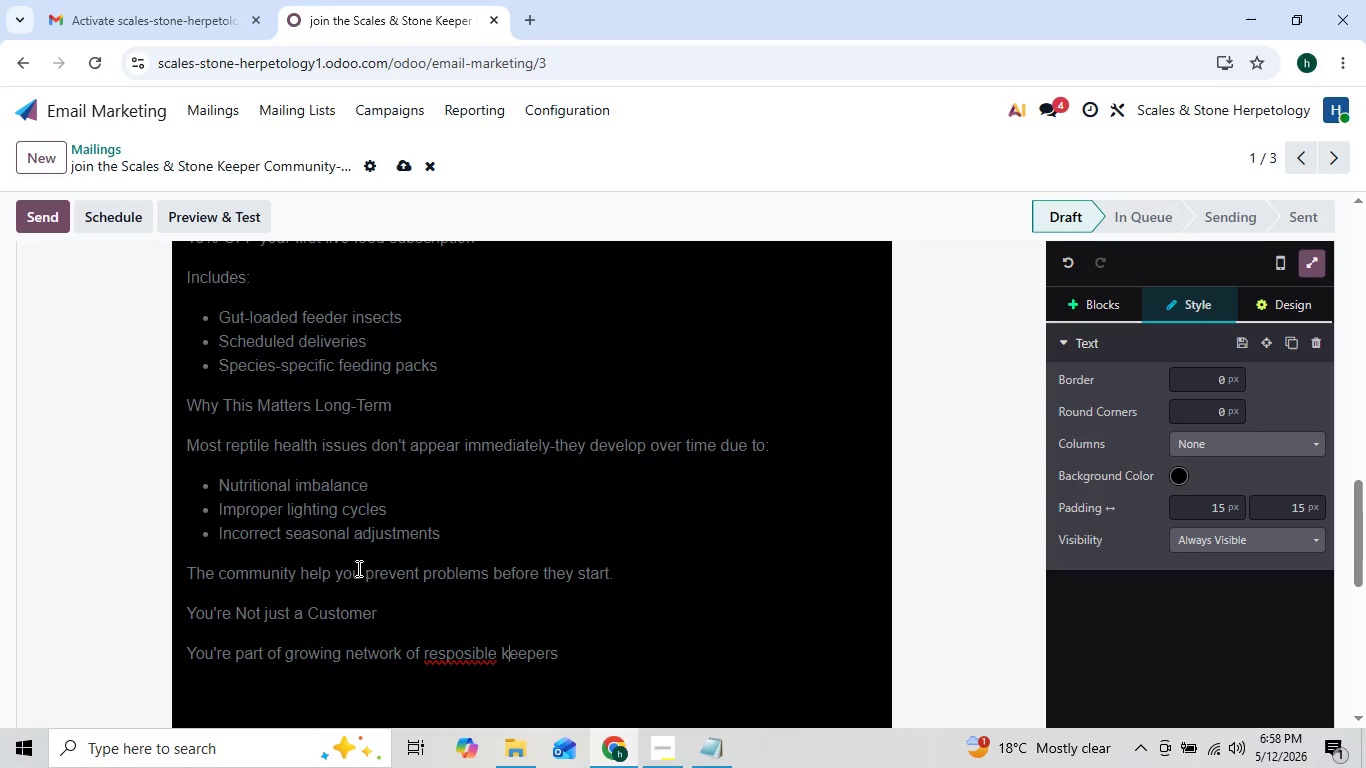 
key(ArrowLeft)
 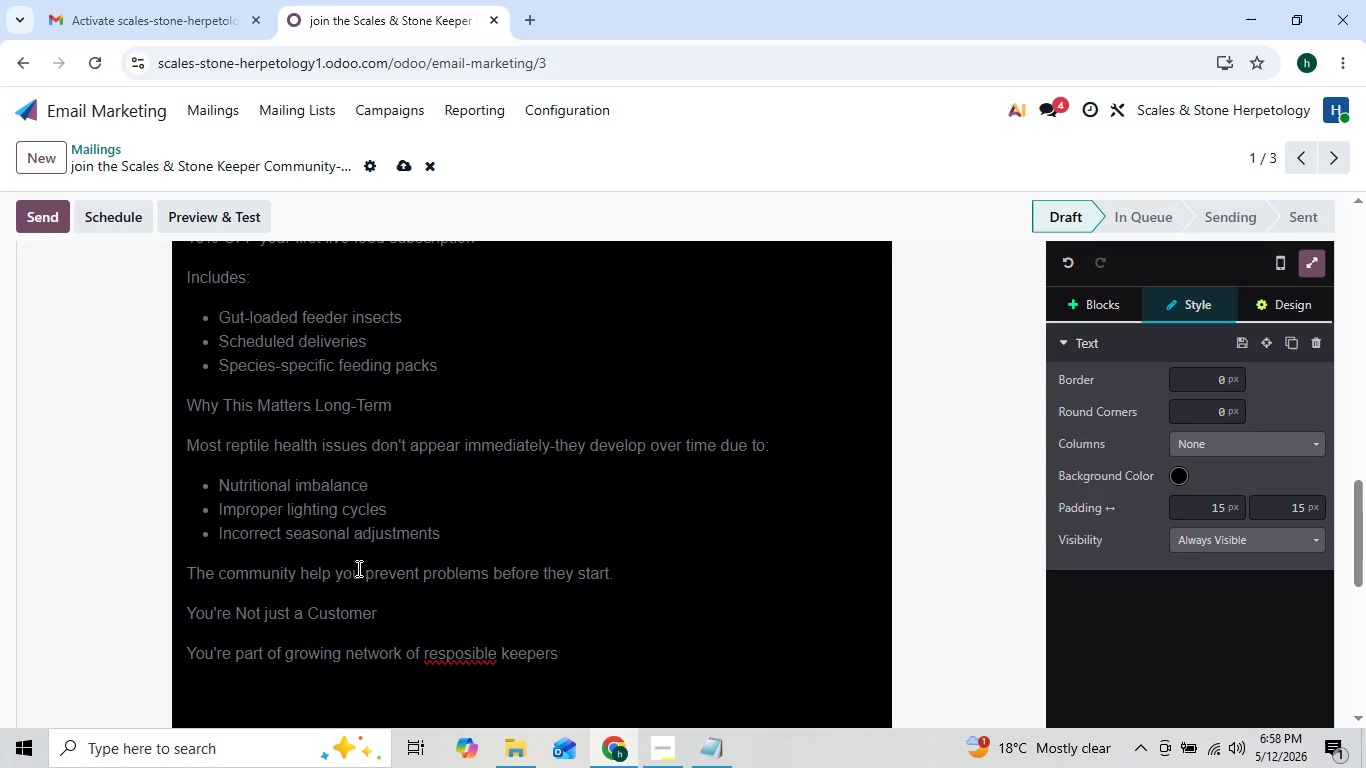 
key(ArrowLeft)
 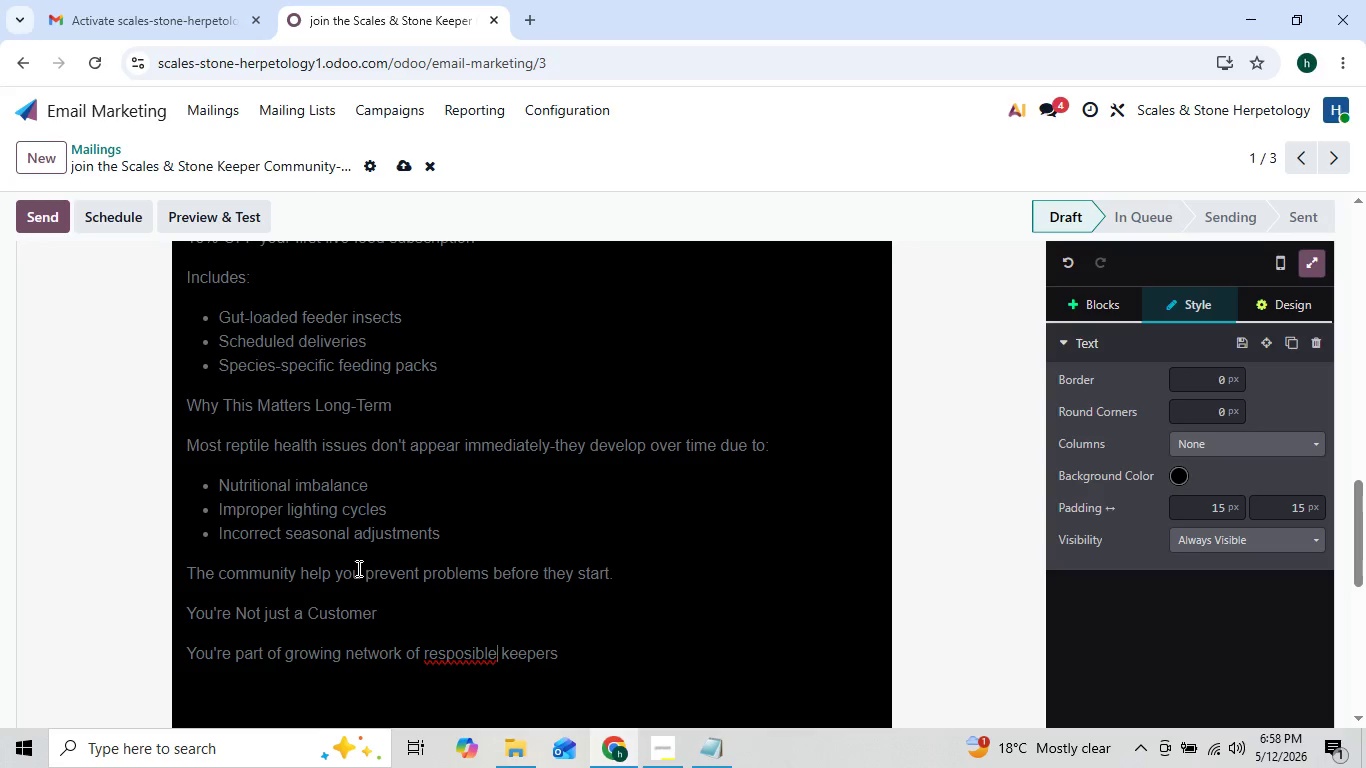 
key(ArrowLeft)
 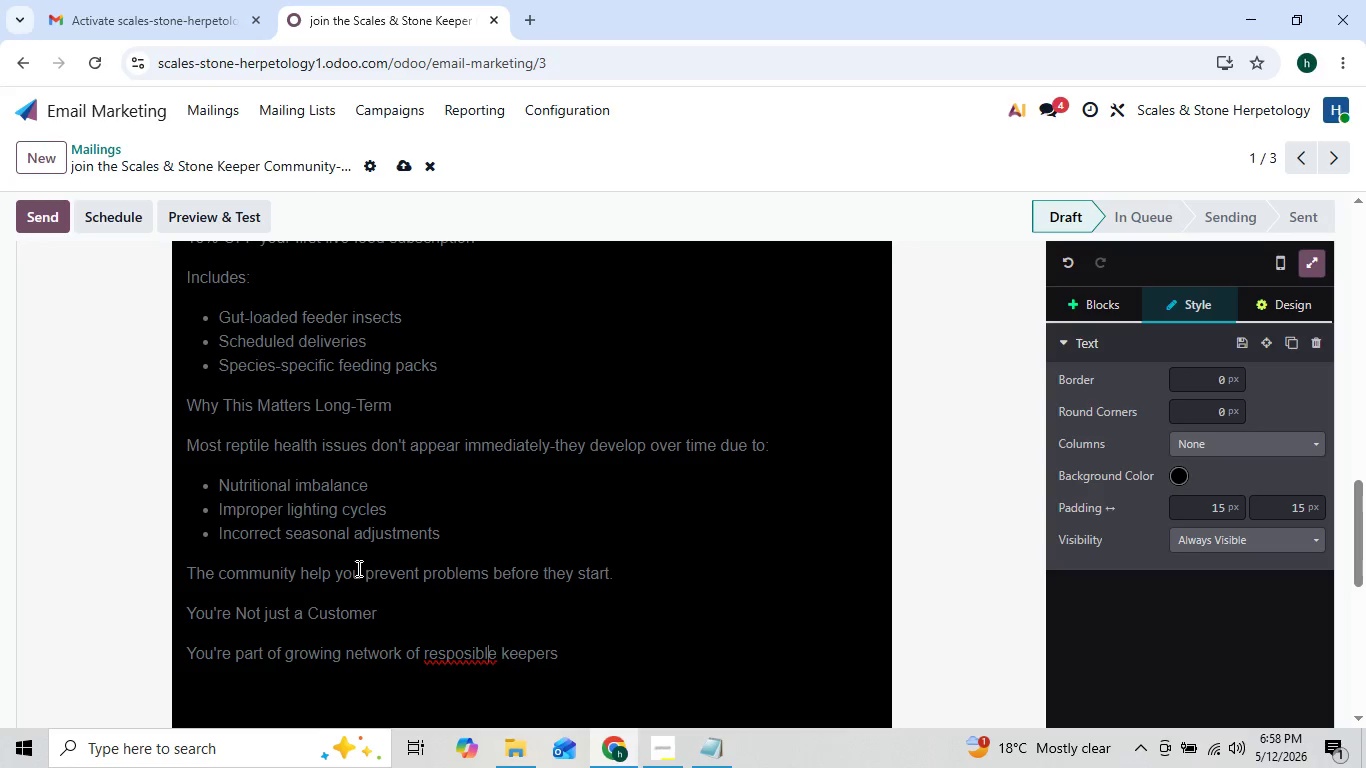 
key(ArrowLeft)
 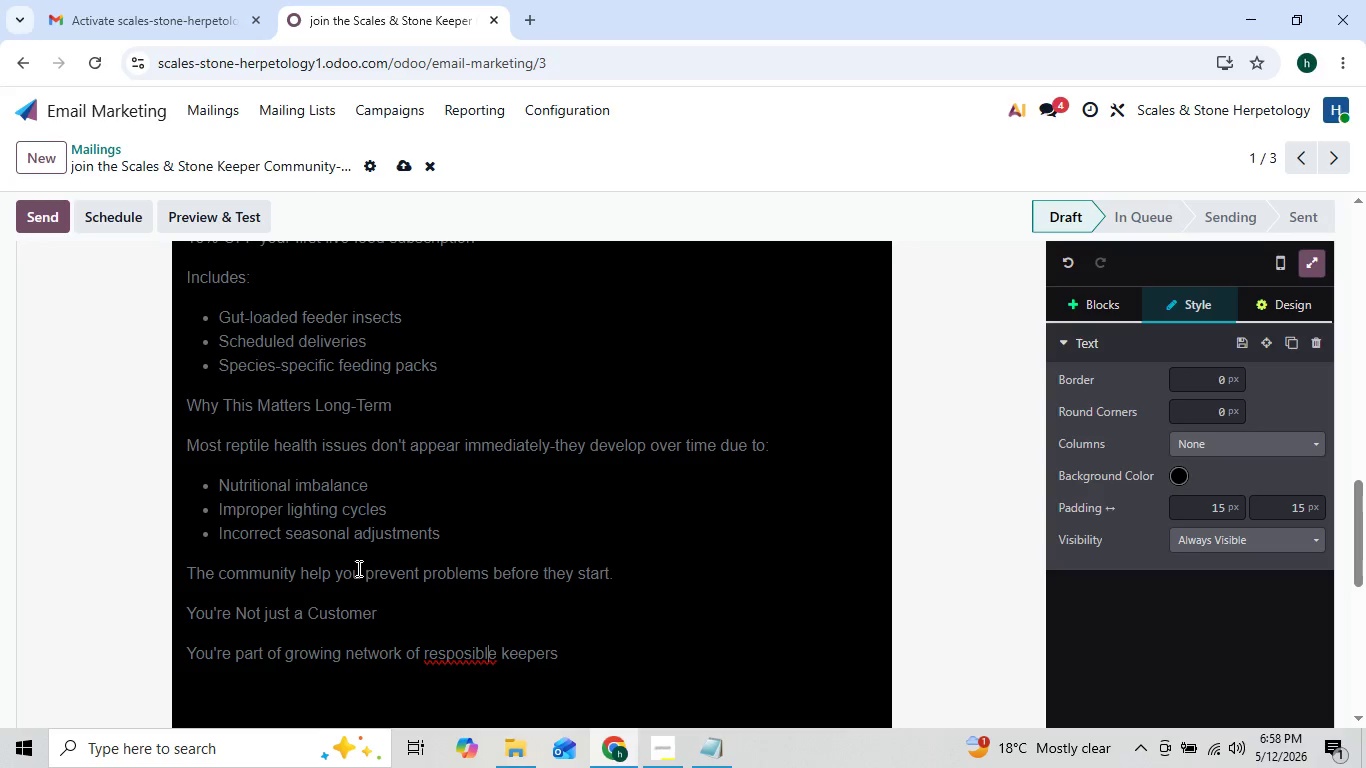 
key(ArrowLeft)
 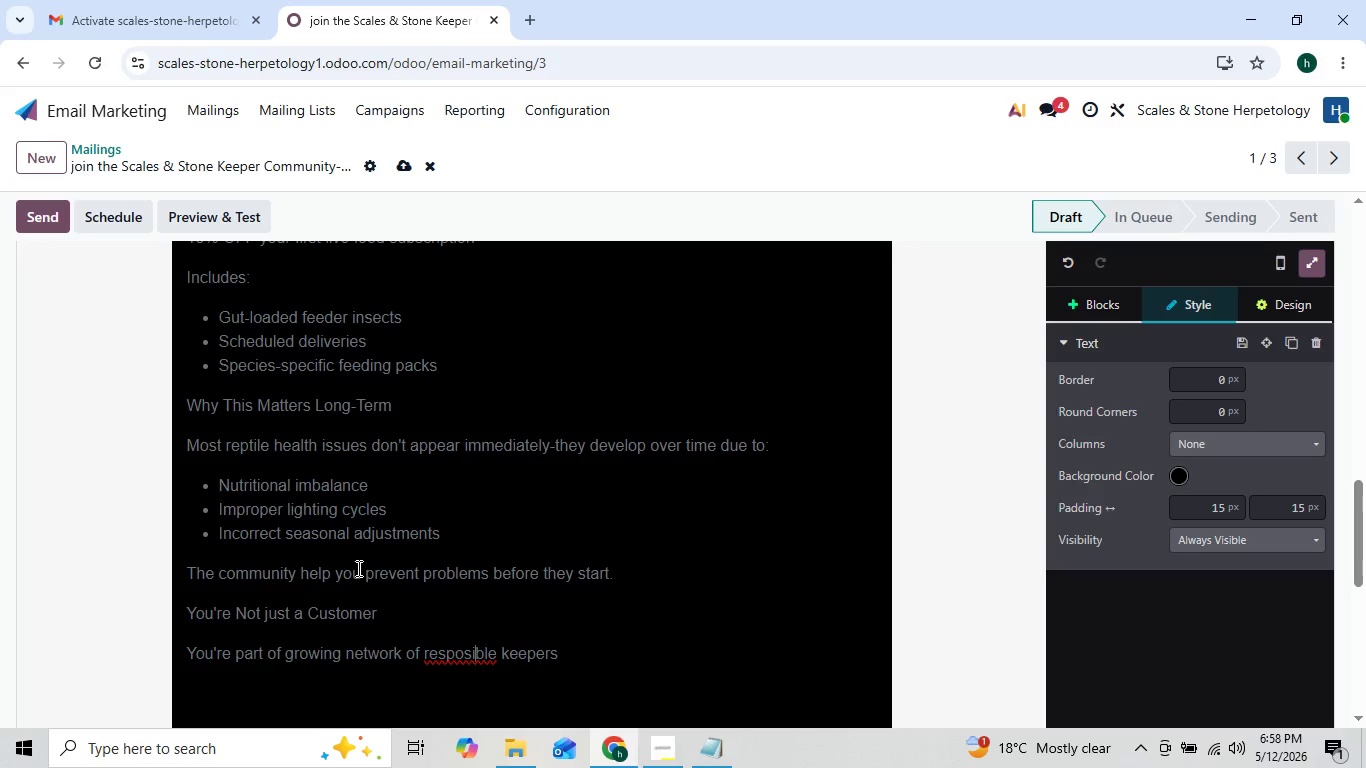 
key(ArrowLeft)
 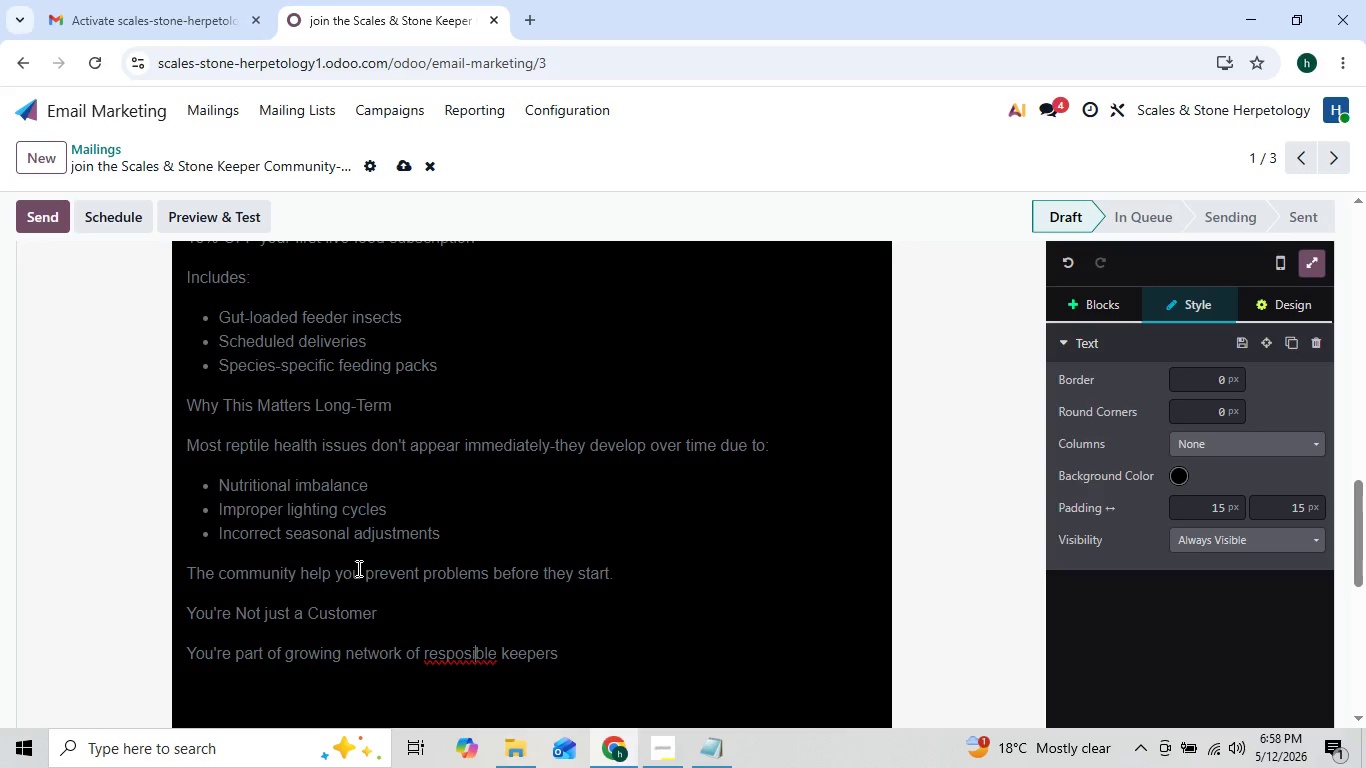 
key(ArrowLeft)
 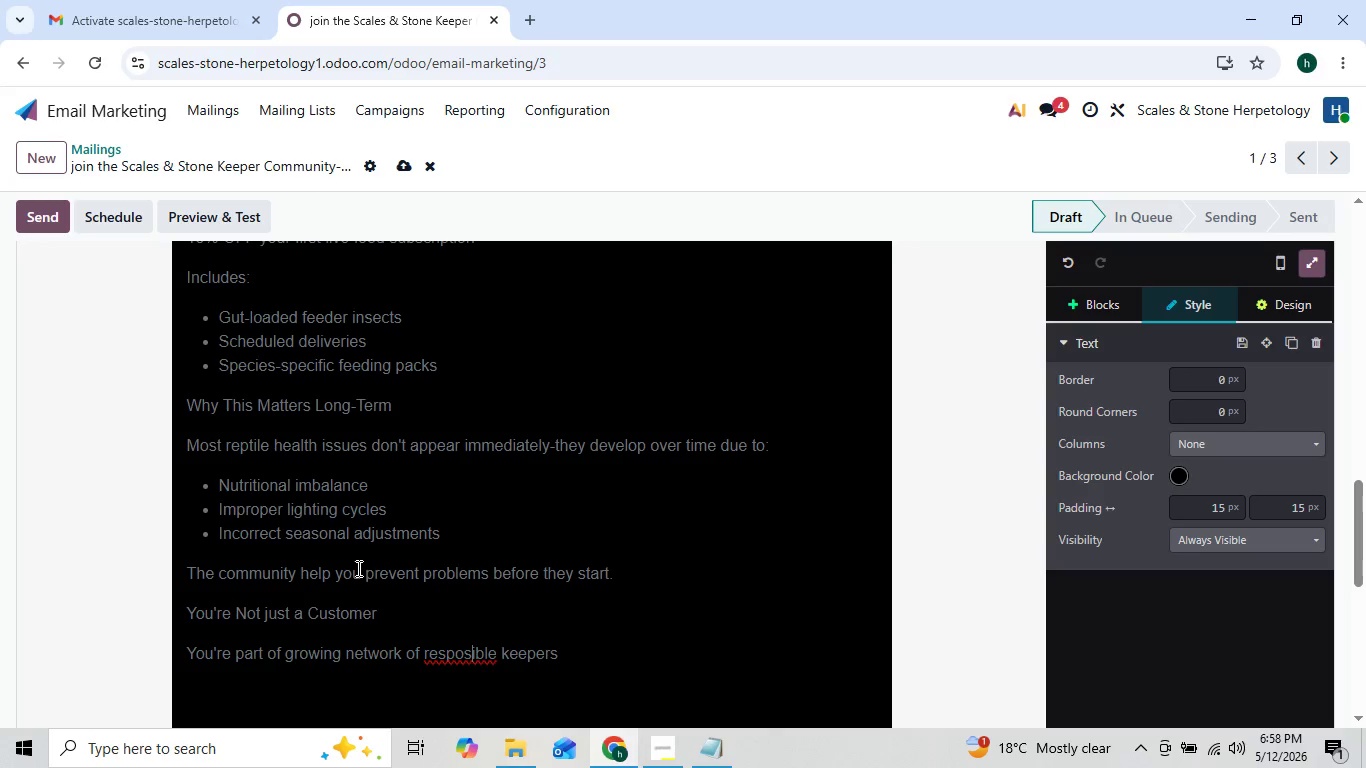 
key(ArrowLeft)
 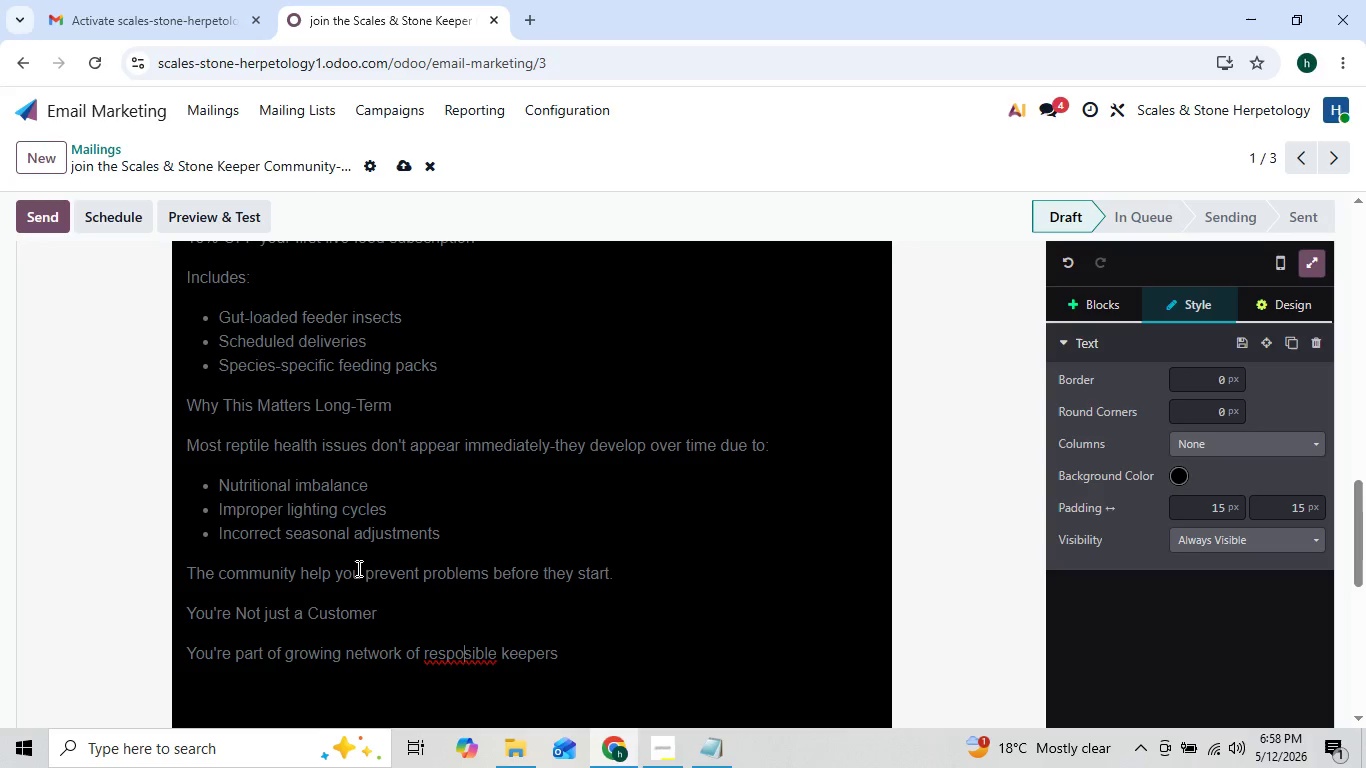 
key(ArrowLeft)
 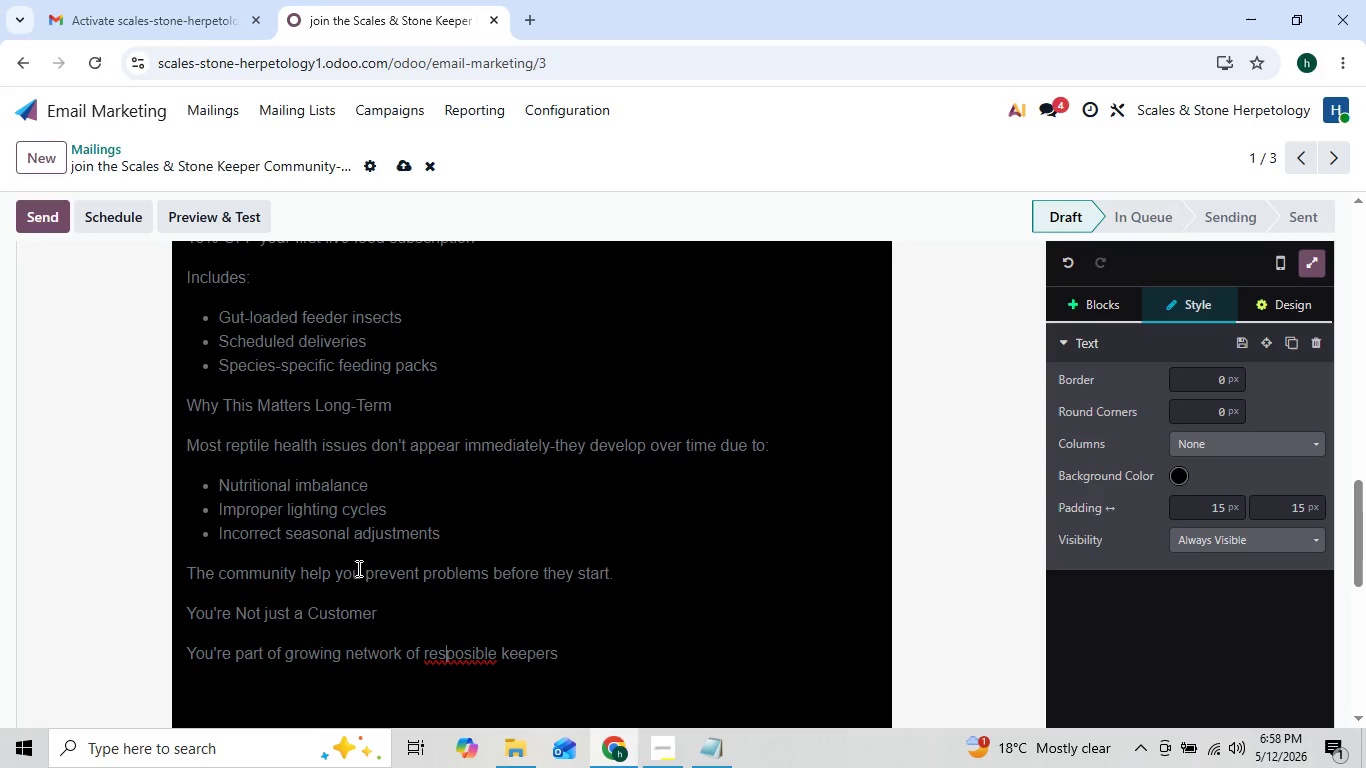 
key(ArrowLeft)
 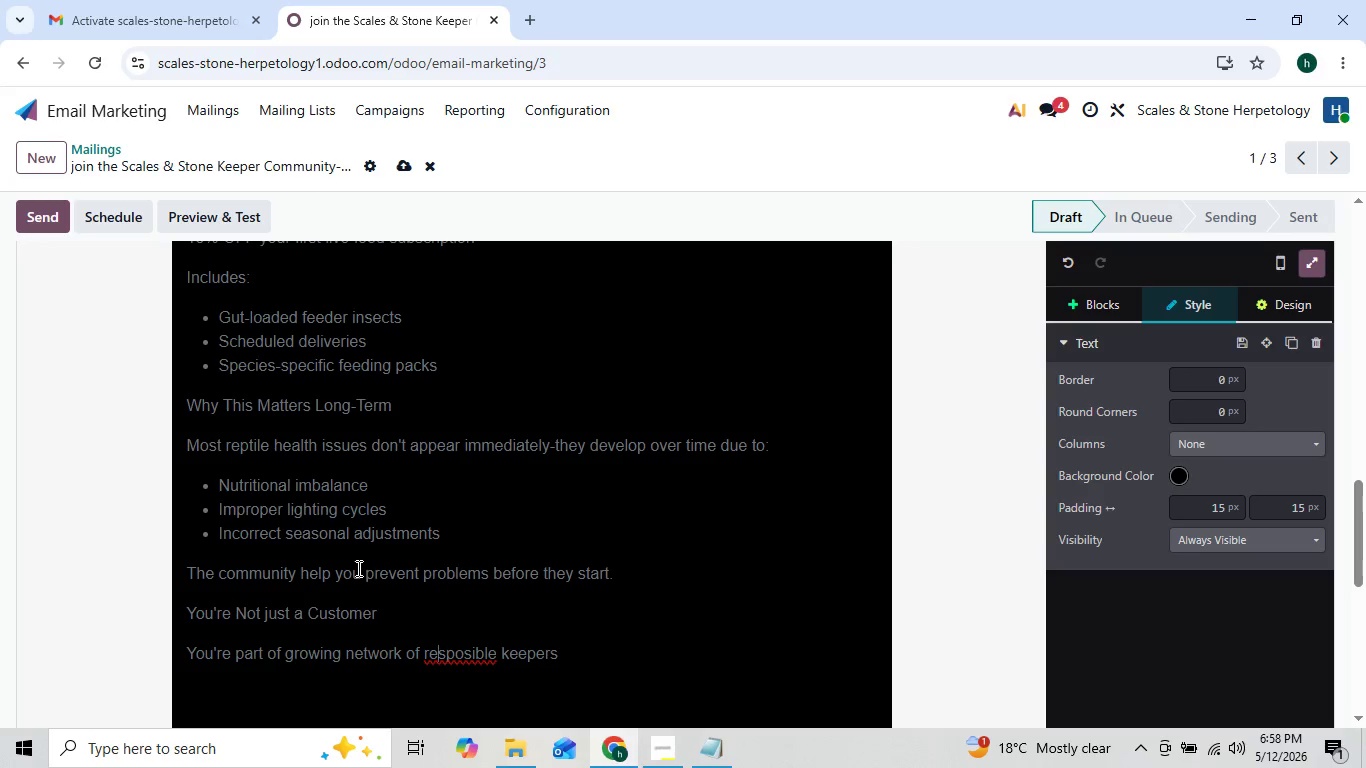 
key(ArrowLeft)
 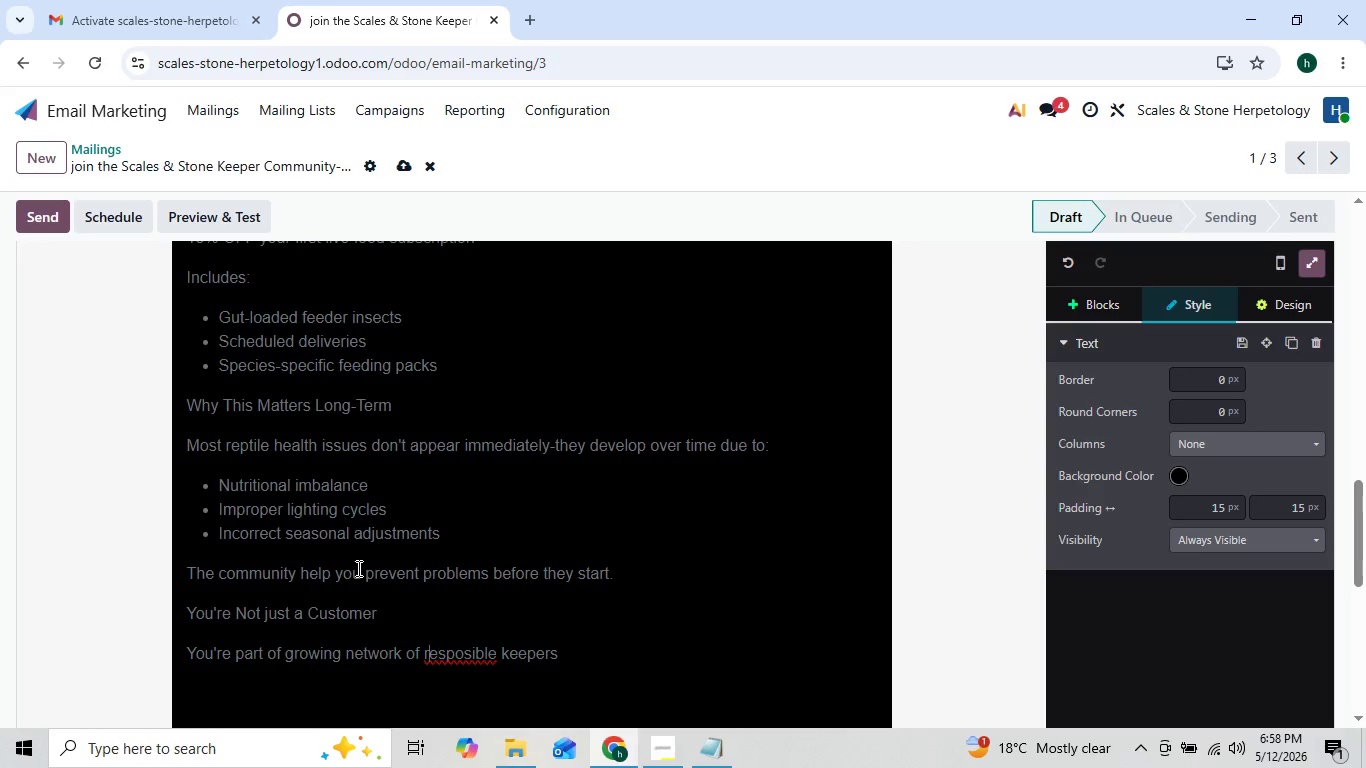 
key(ArrowLeft)
 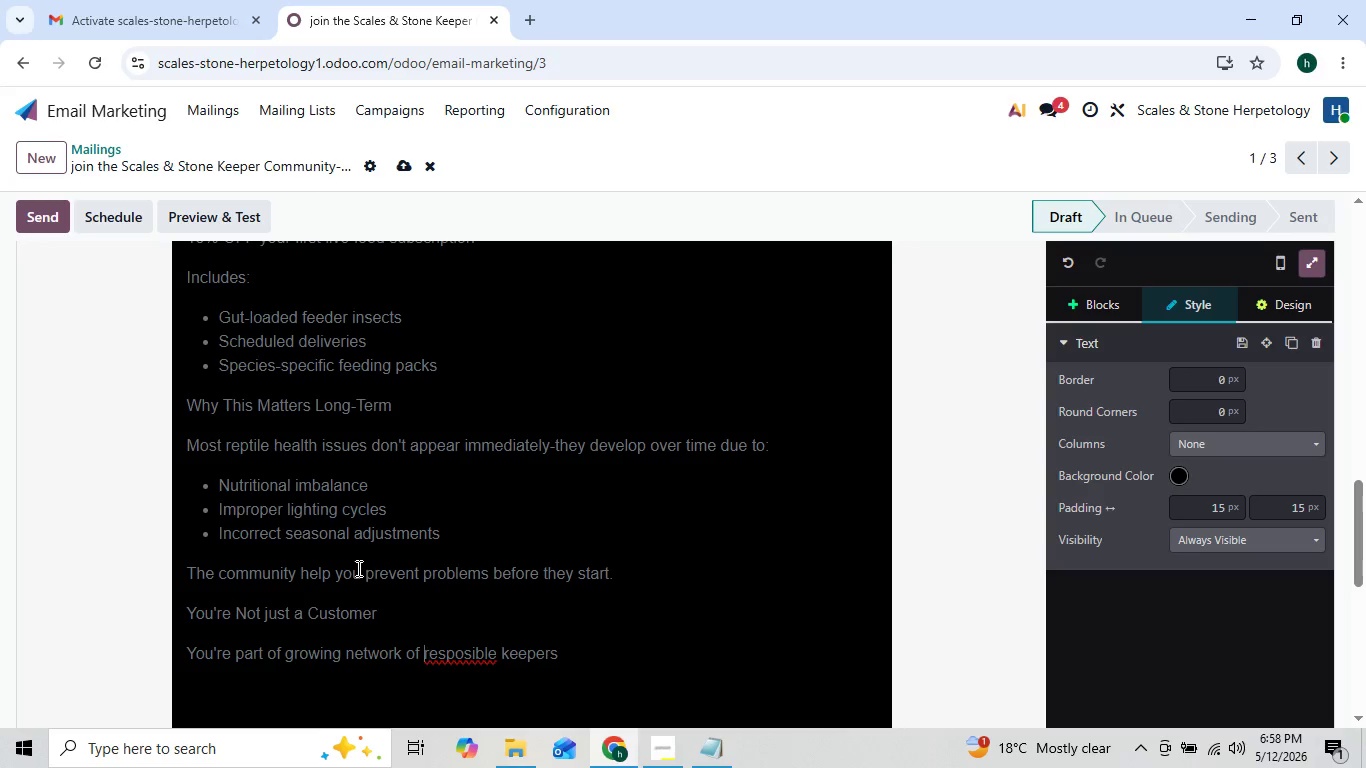 
key(ArrowLeft)
 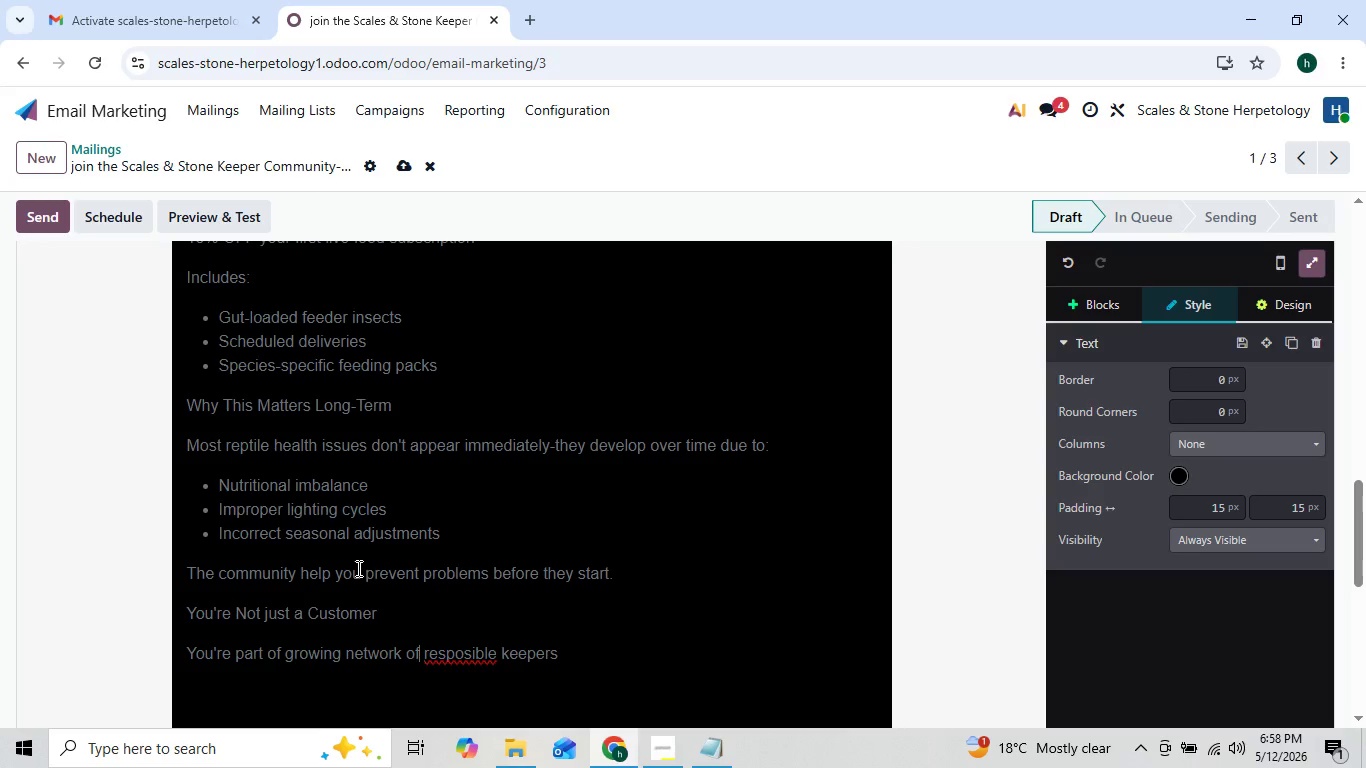 
key(ArrowLeft)
 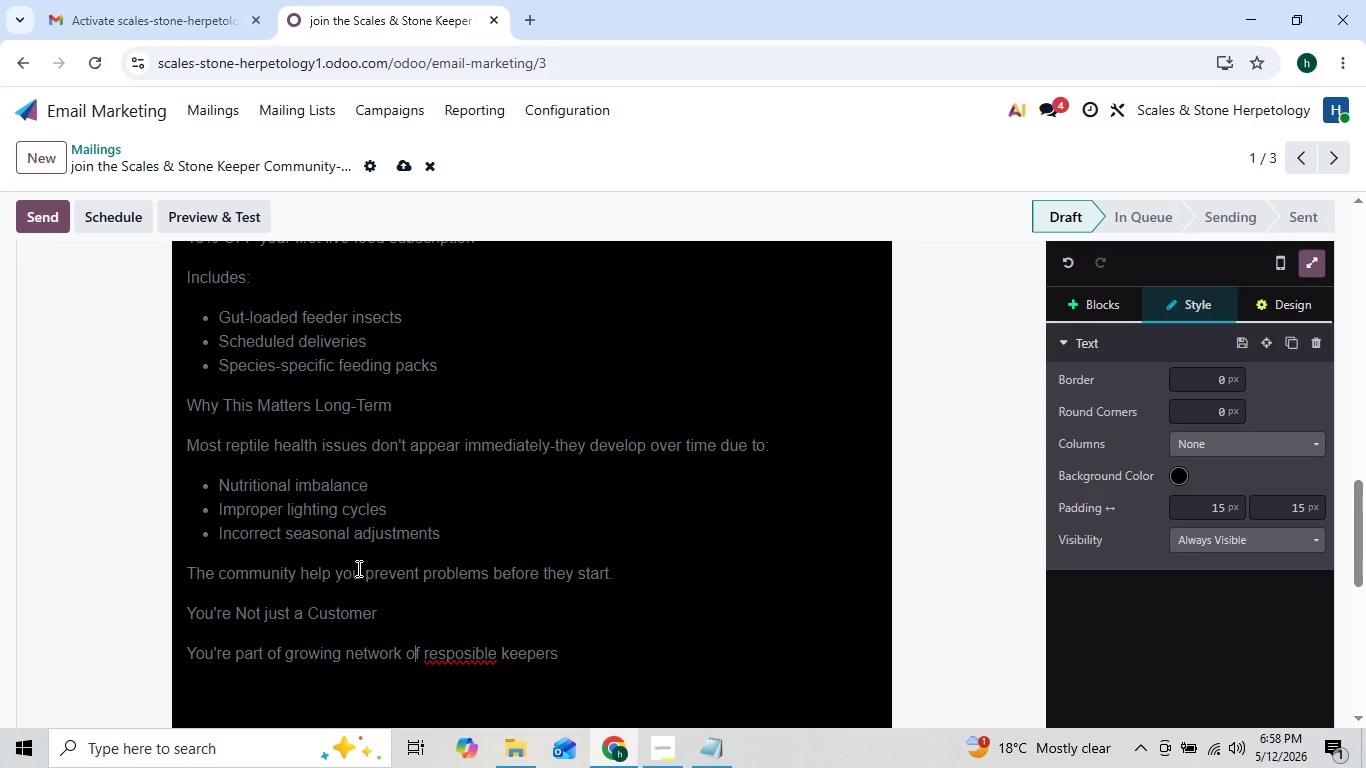 
key(ArrowLeft)
 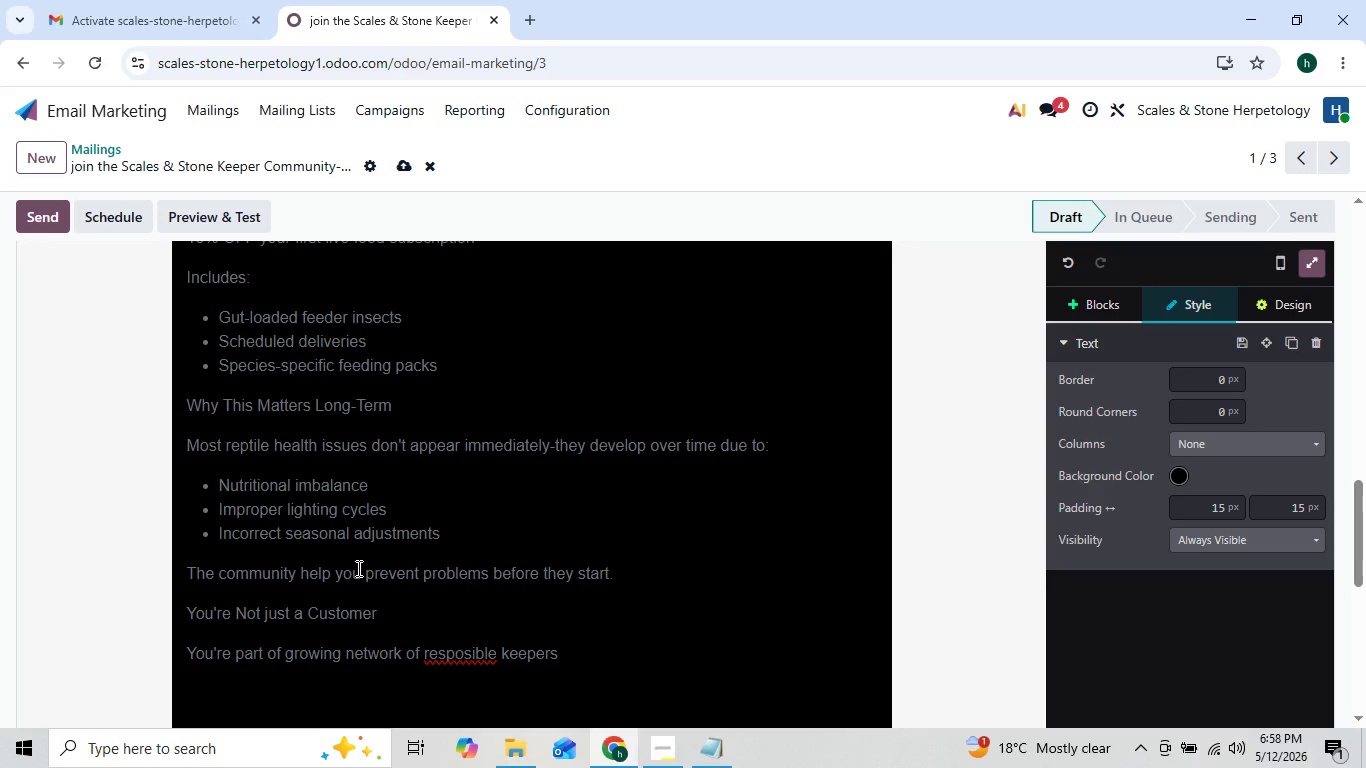 
key(ArrowLeft)
 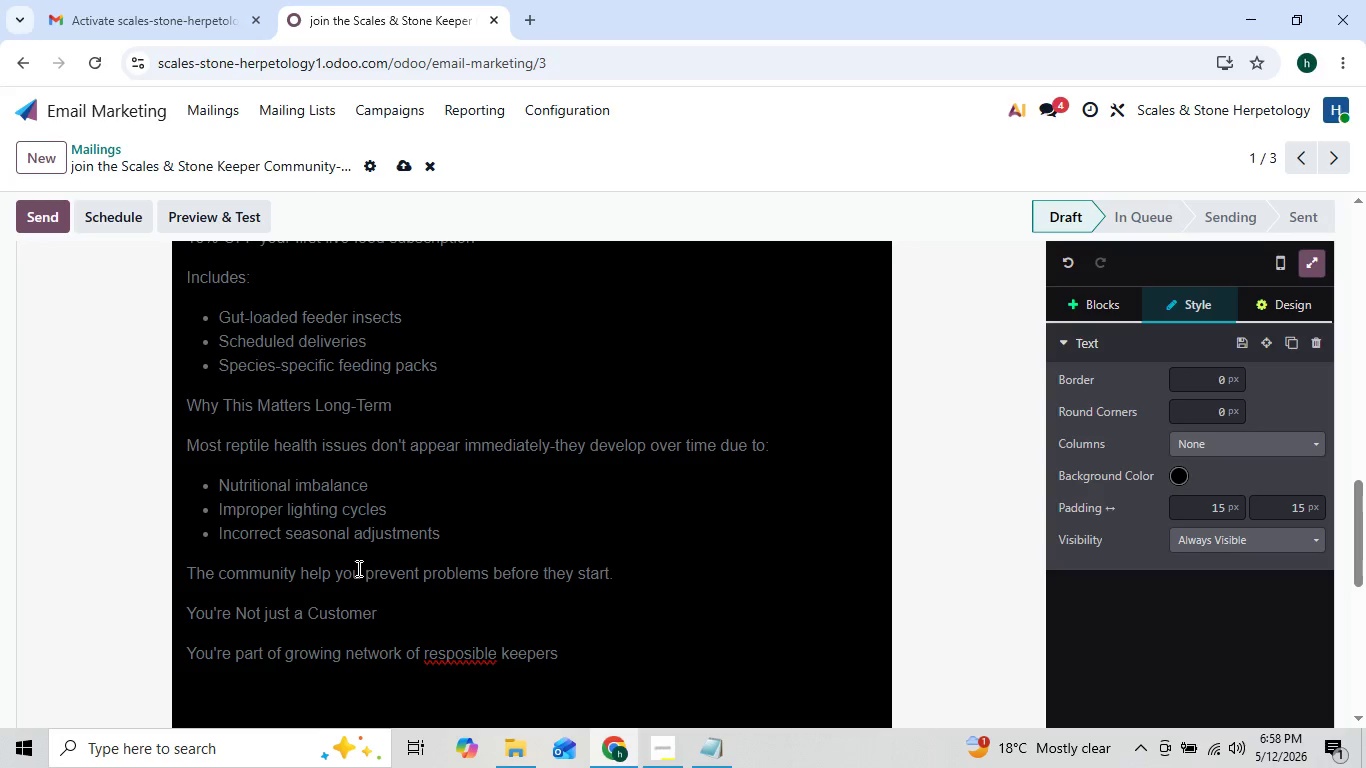 
key(ArrowRight)
 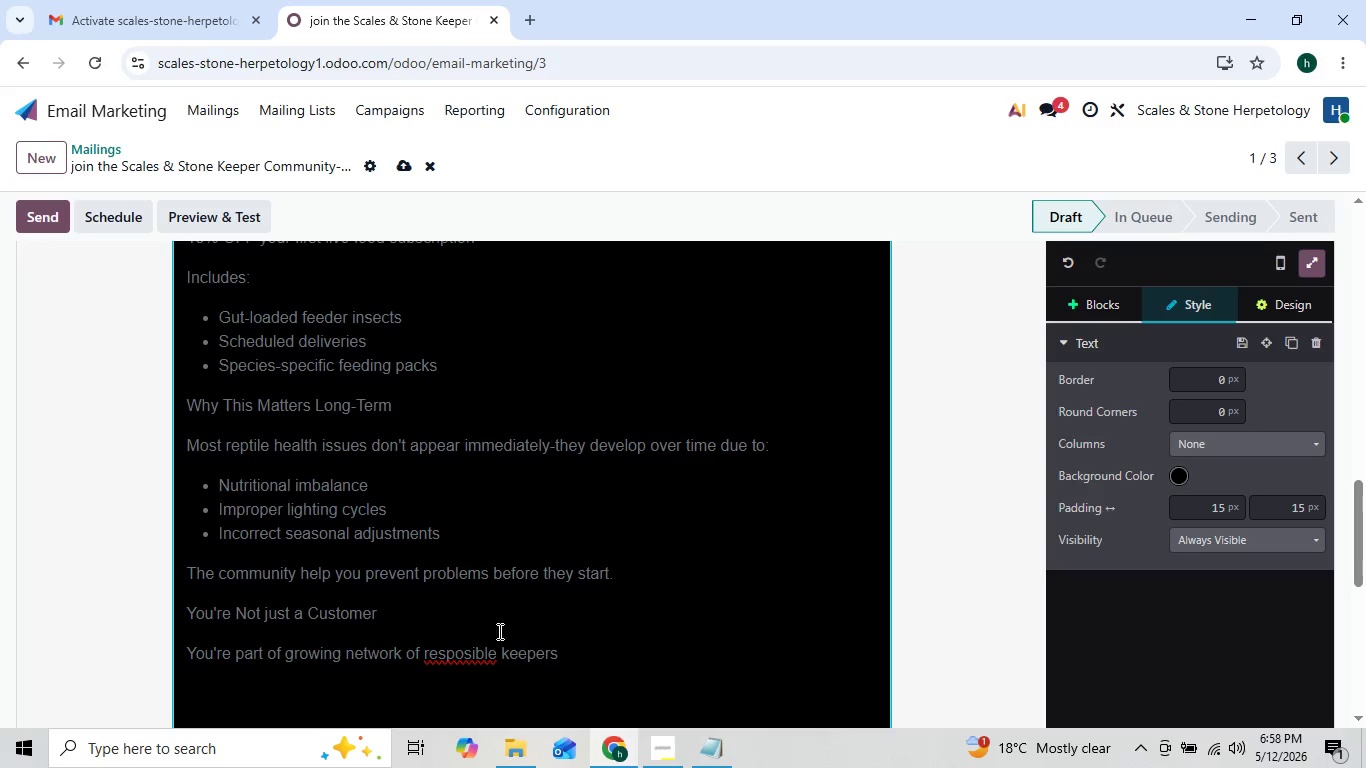 
left_click([468, 644])
 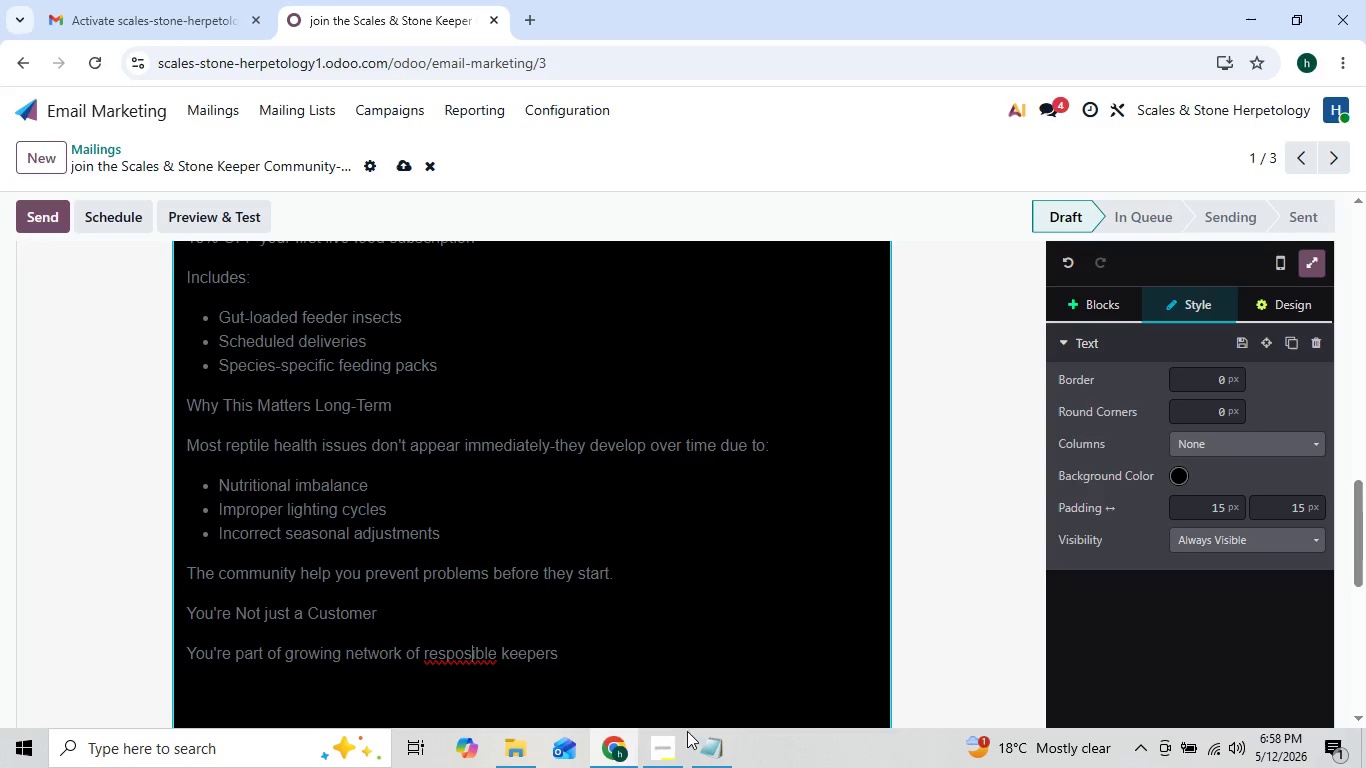 
left_click([658, 743])